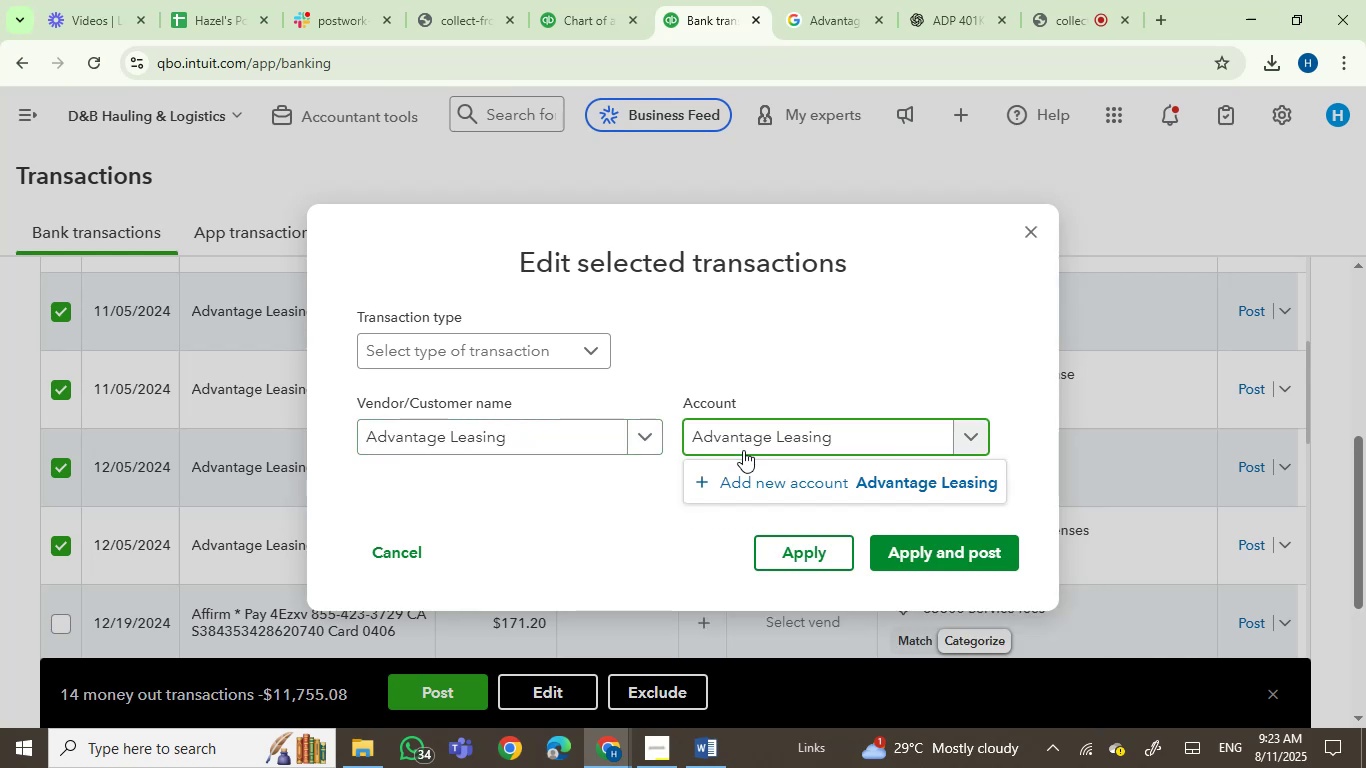 
left_click([790, 479])
 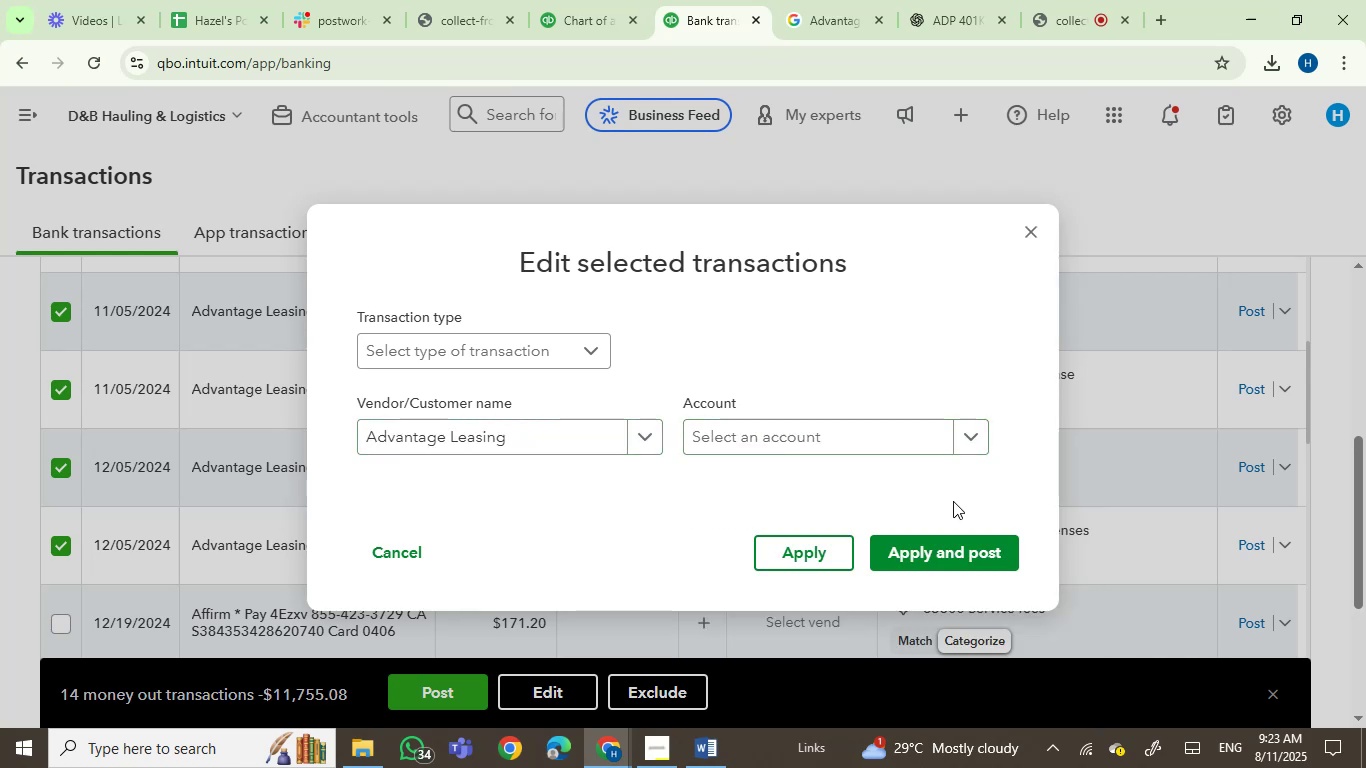 
wait(5.32)
 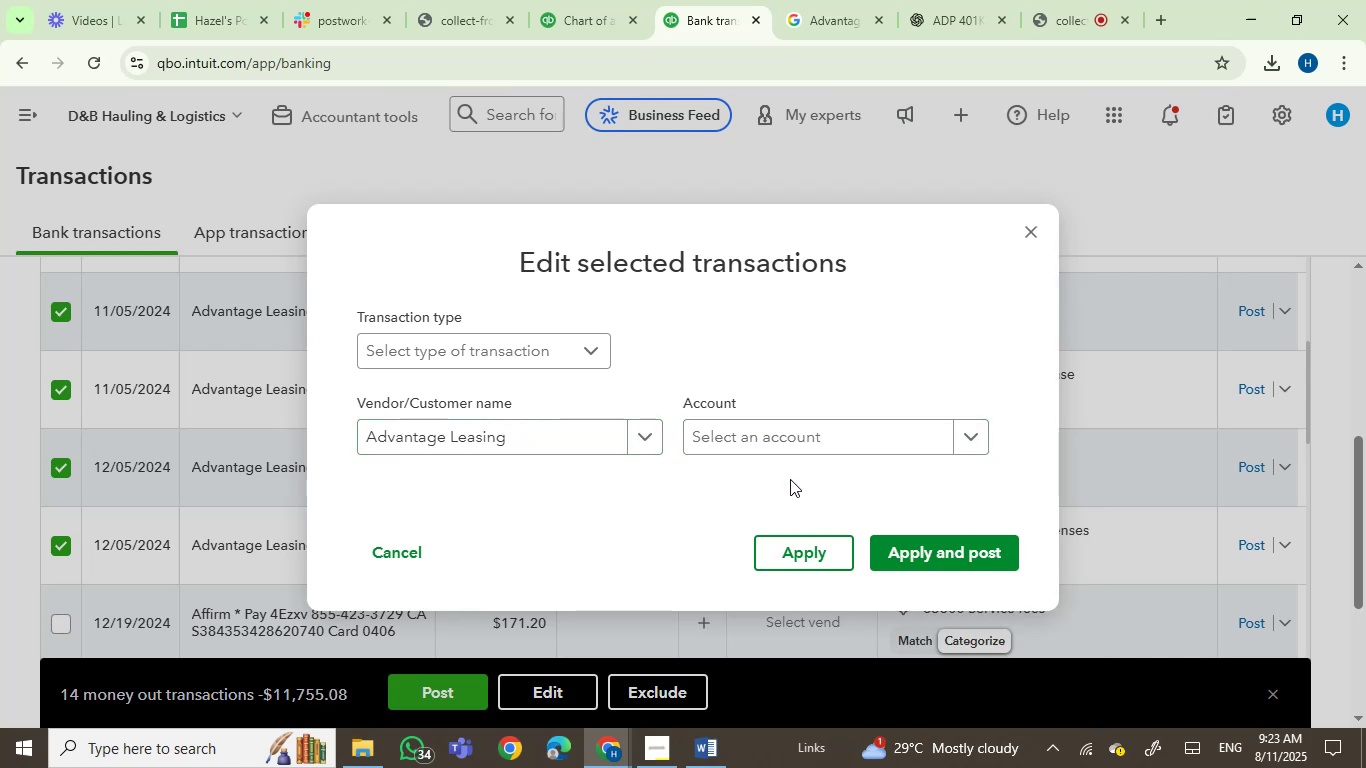 
left_click([861, 444])
 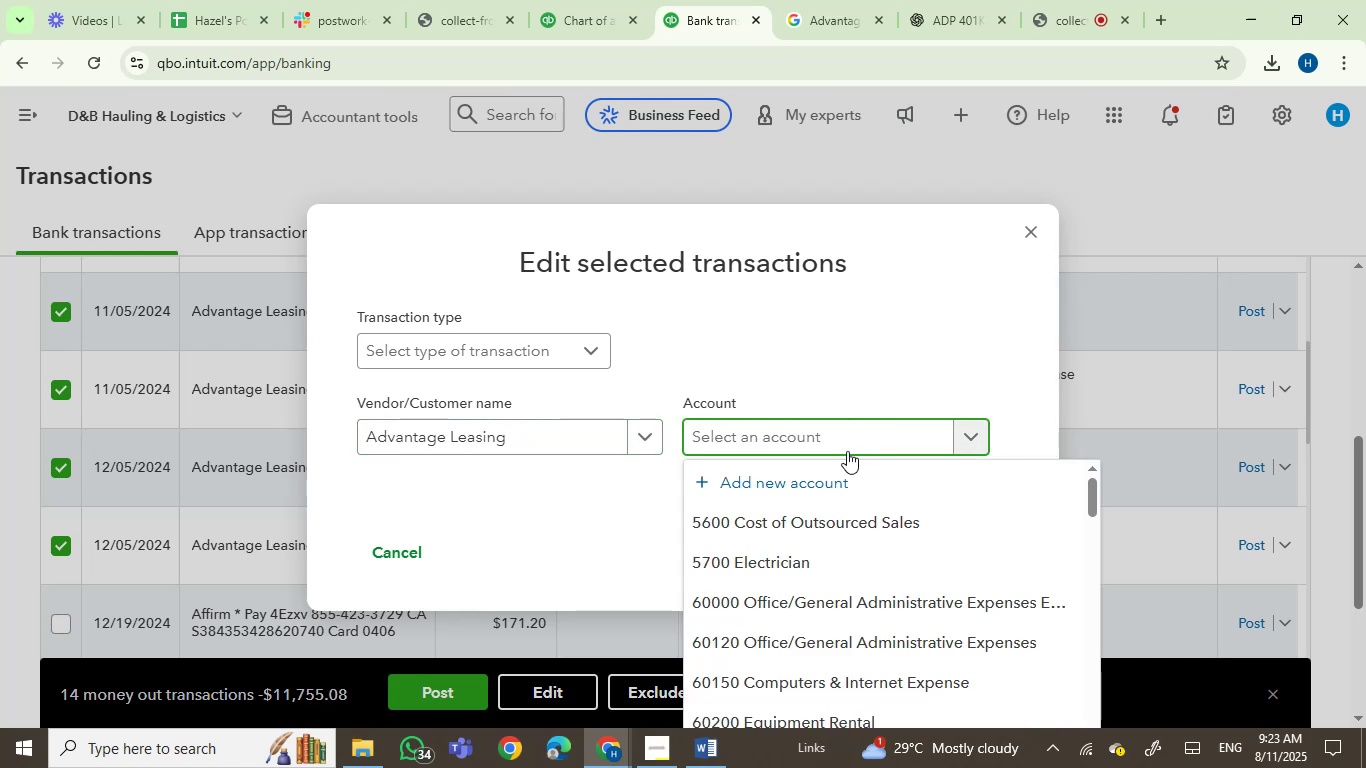 
left_click([797, 483])
 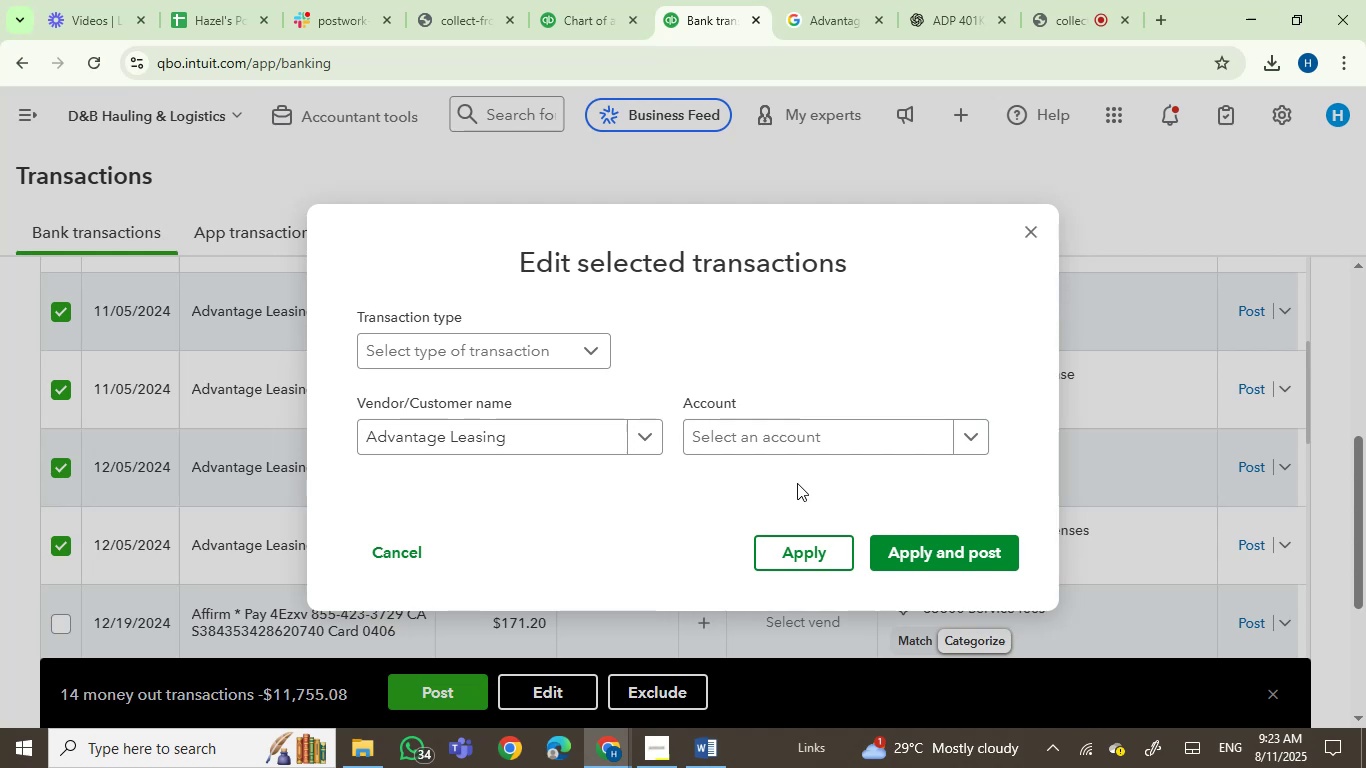 
wait(10.54)
 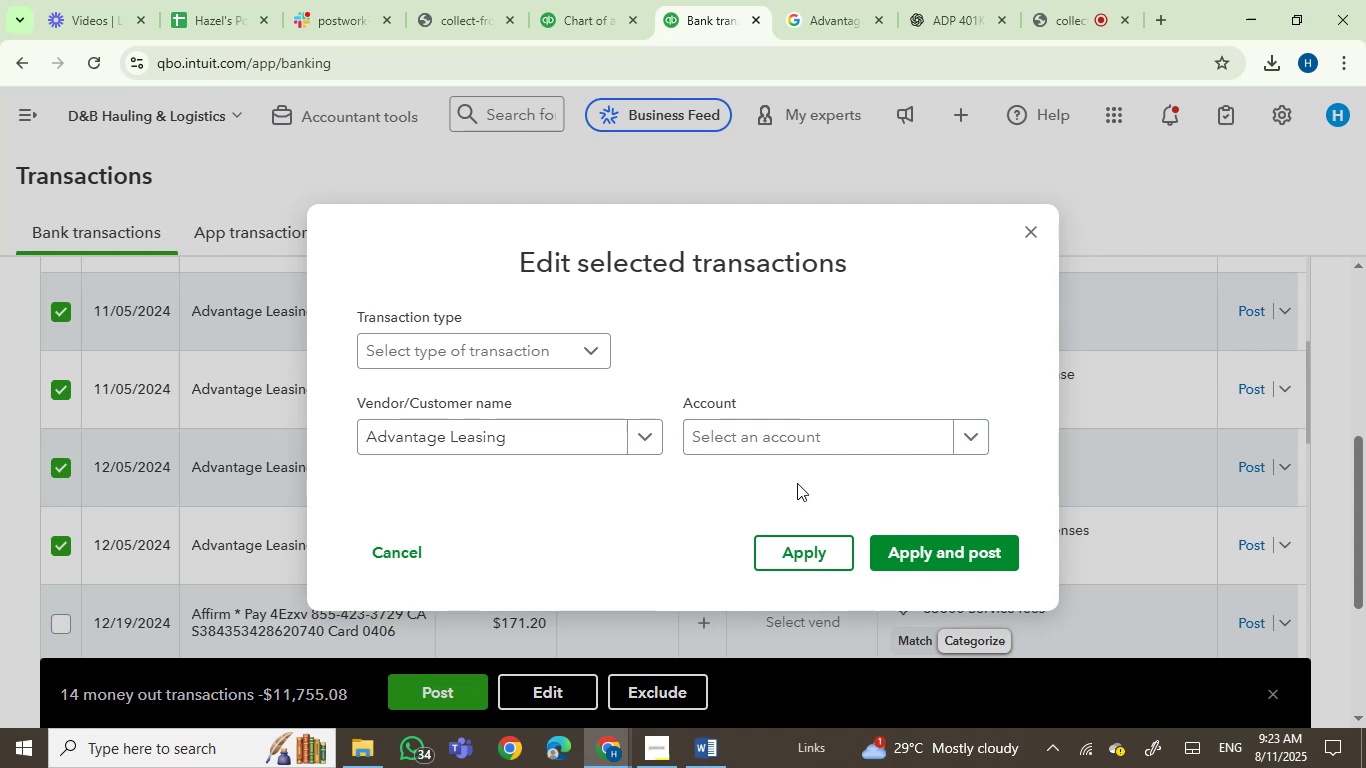 
left_click([809, 488])
 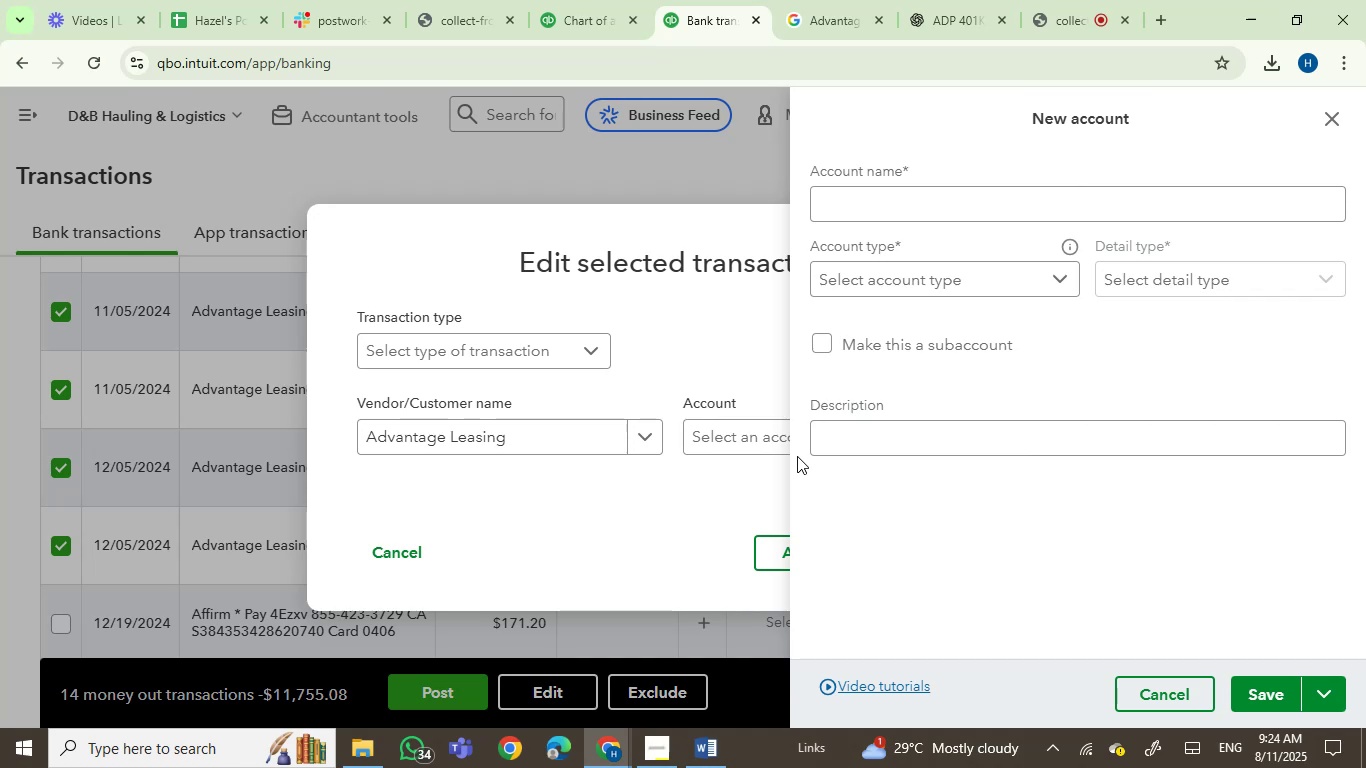 
wait(27.94)
 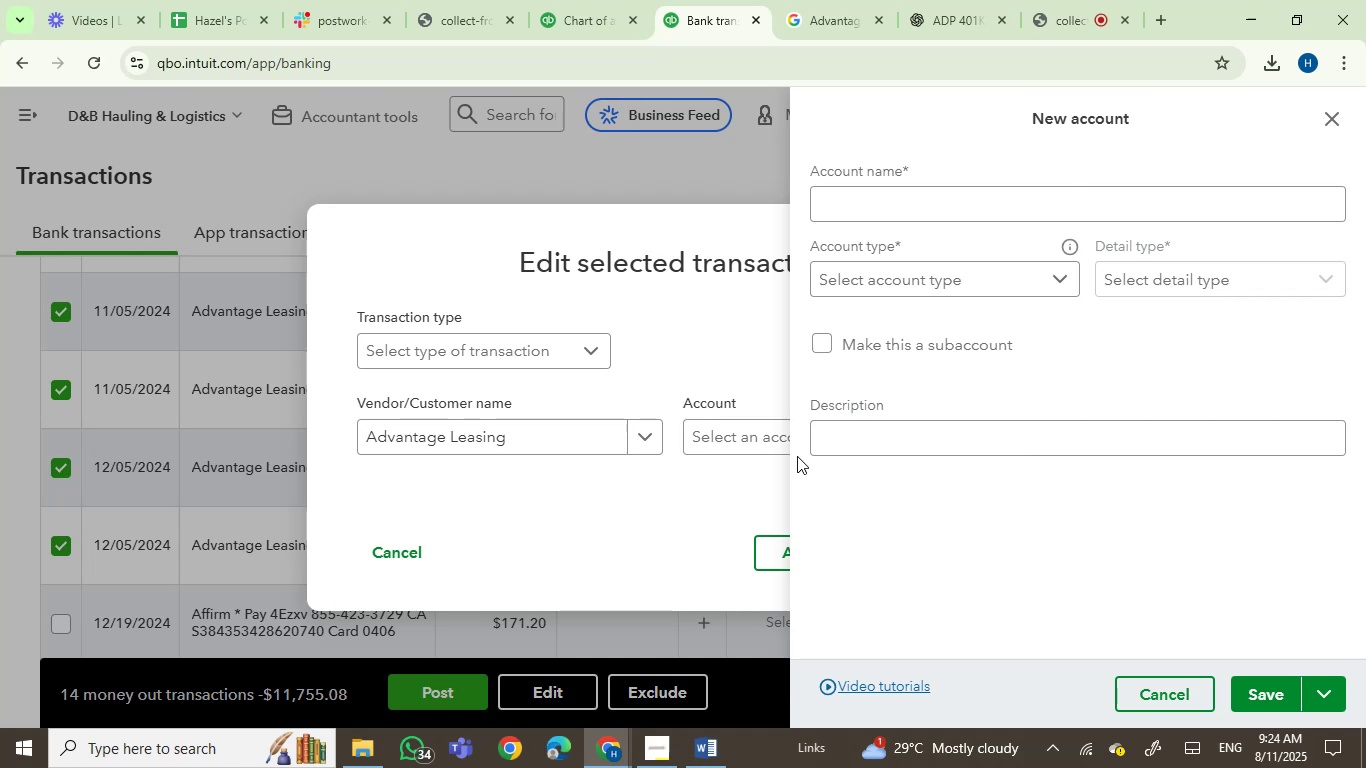 
left_click([901, 207])
 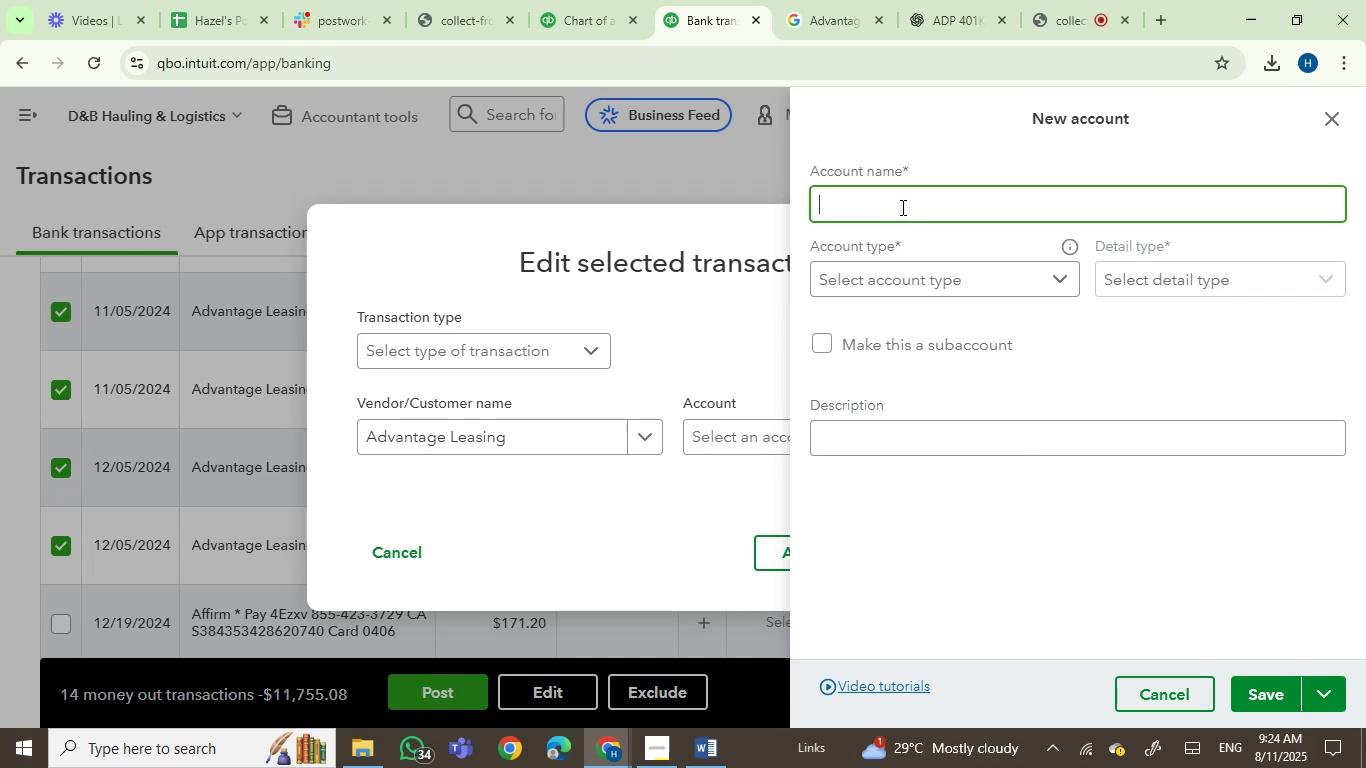 
key(Control+ControlLeft)
 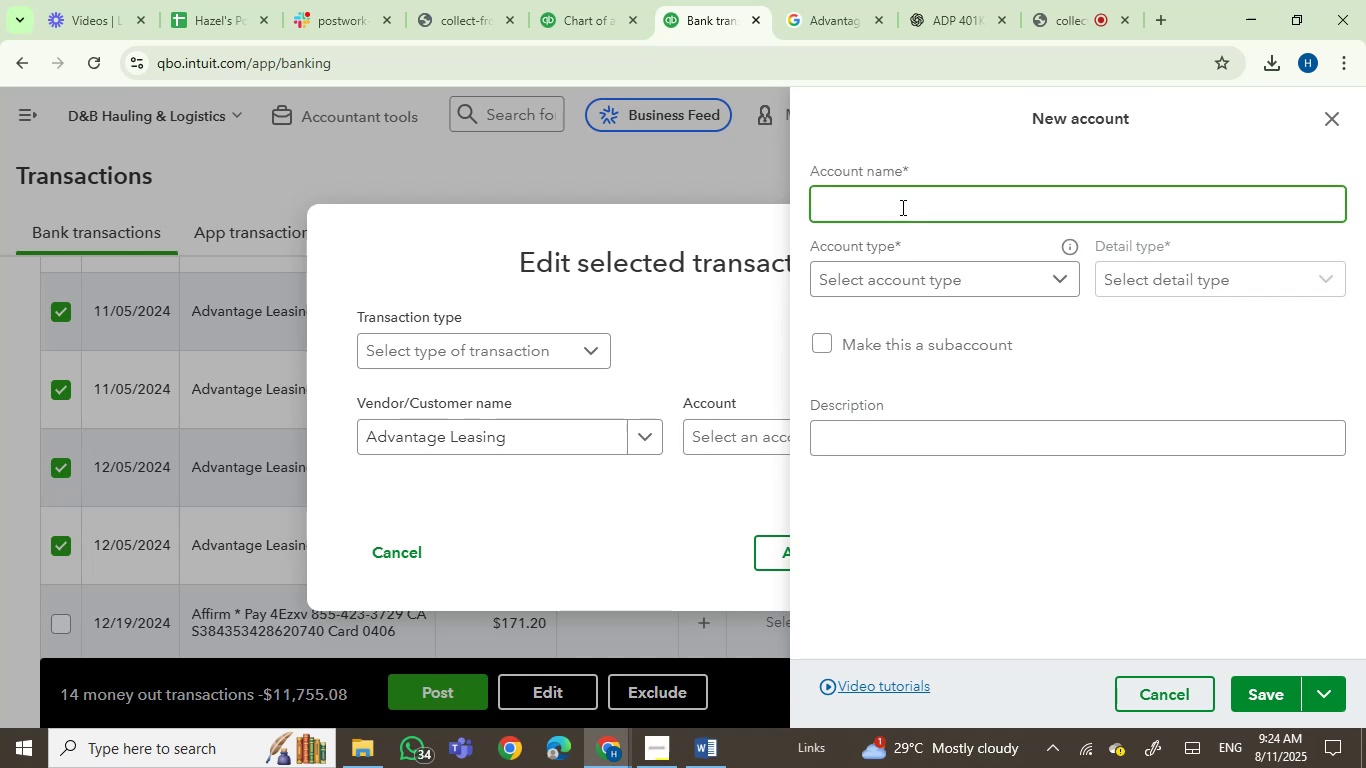 
key(Control+V)
 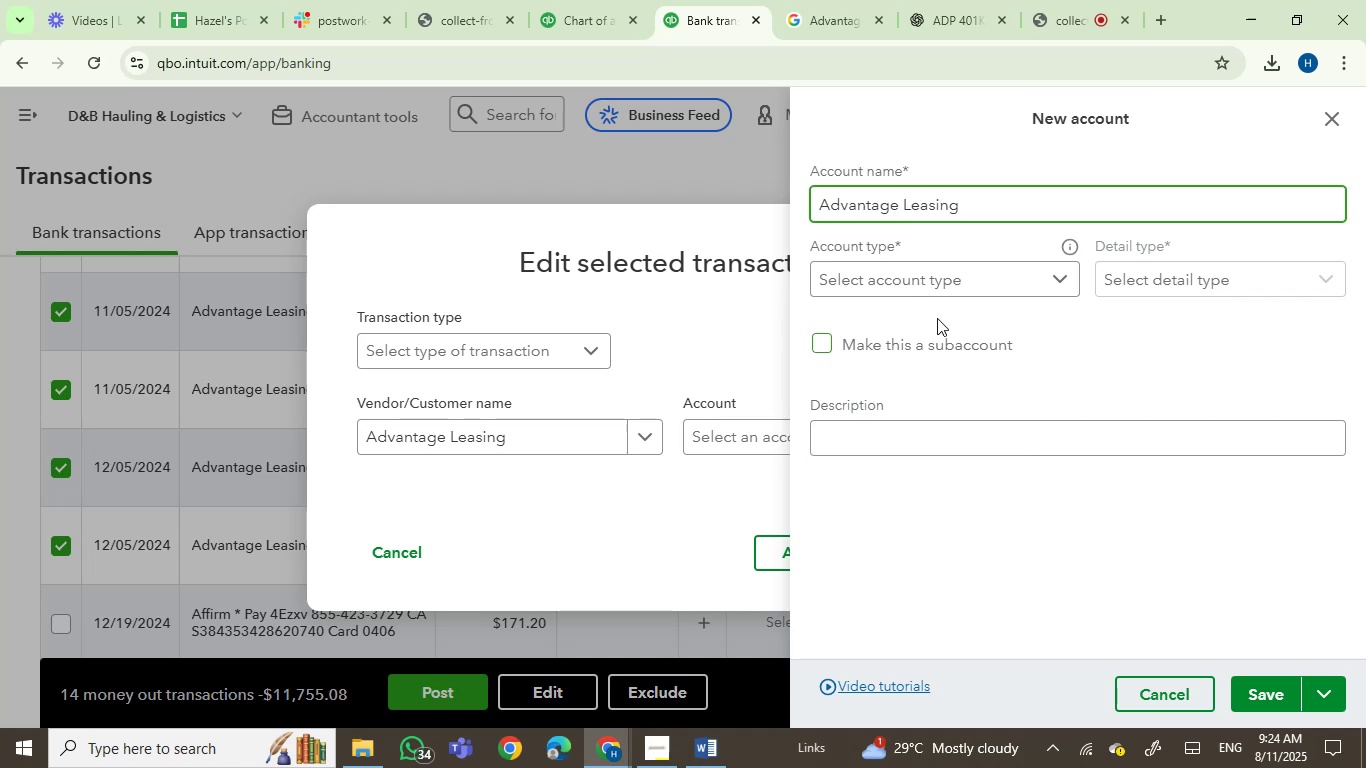 
left_click([912, 281])
 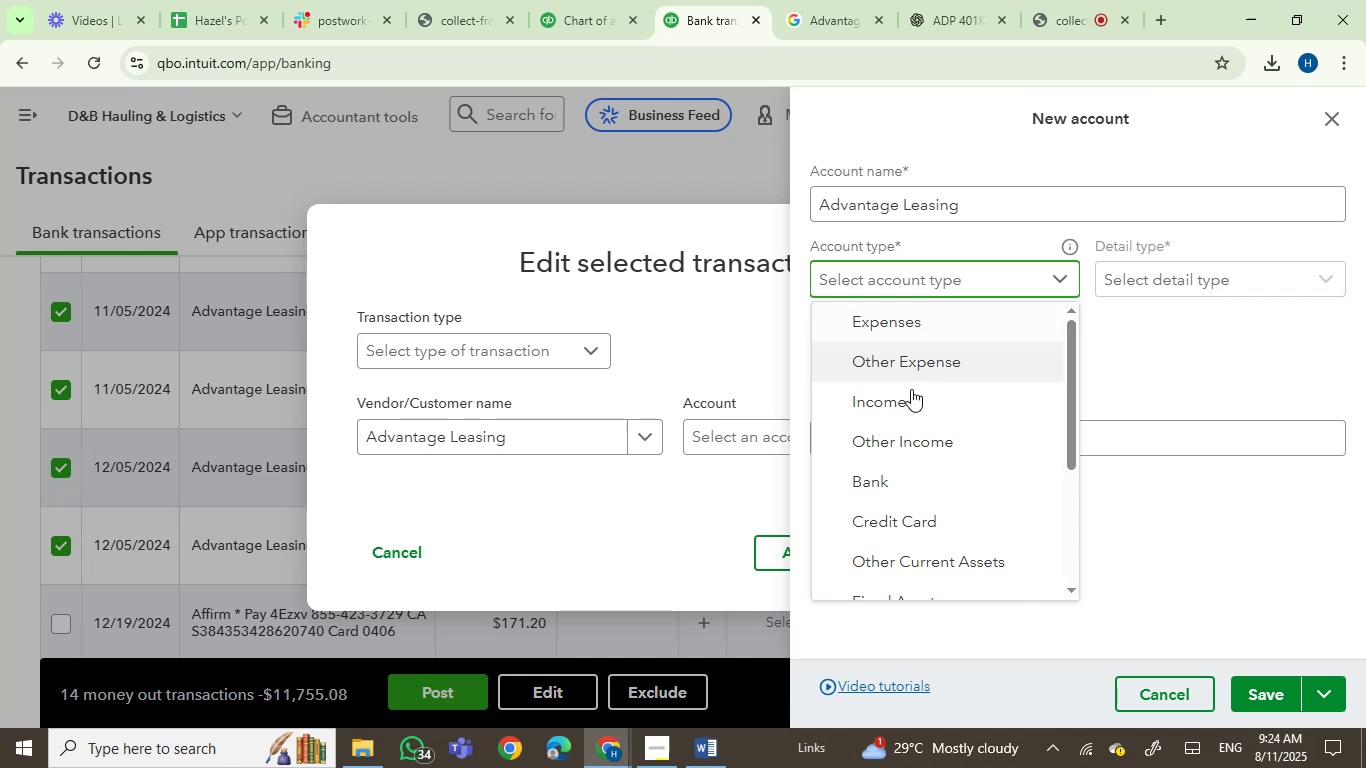 
scroll: coordinate [928, 523], scroll_direction: down, amount: 7.0
 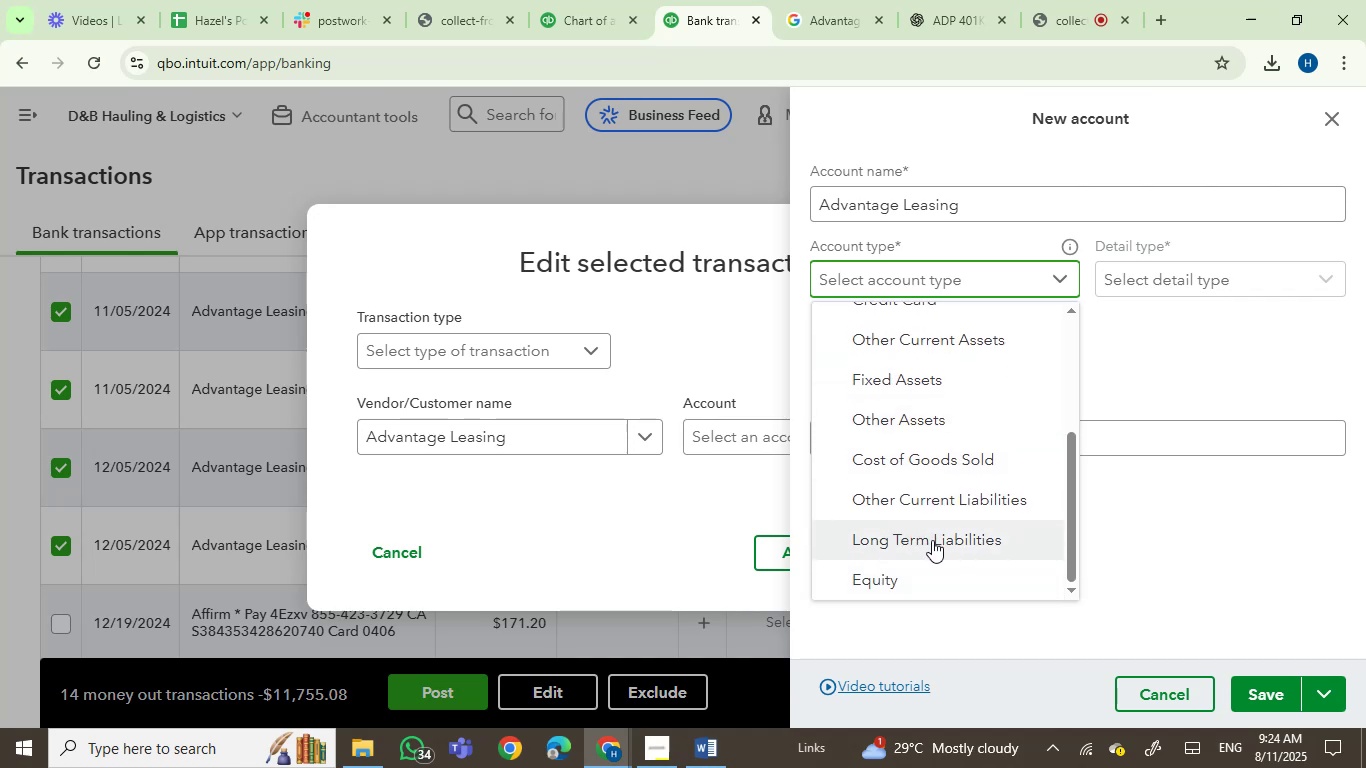 
left_click([935, 546])
 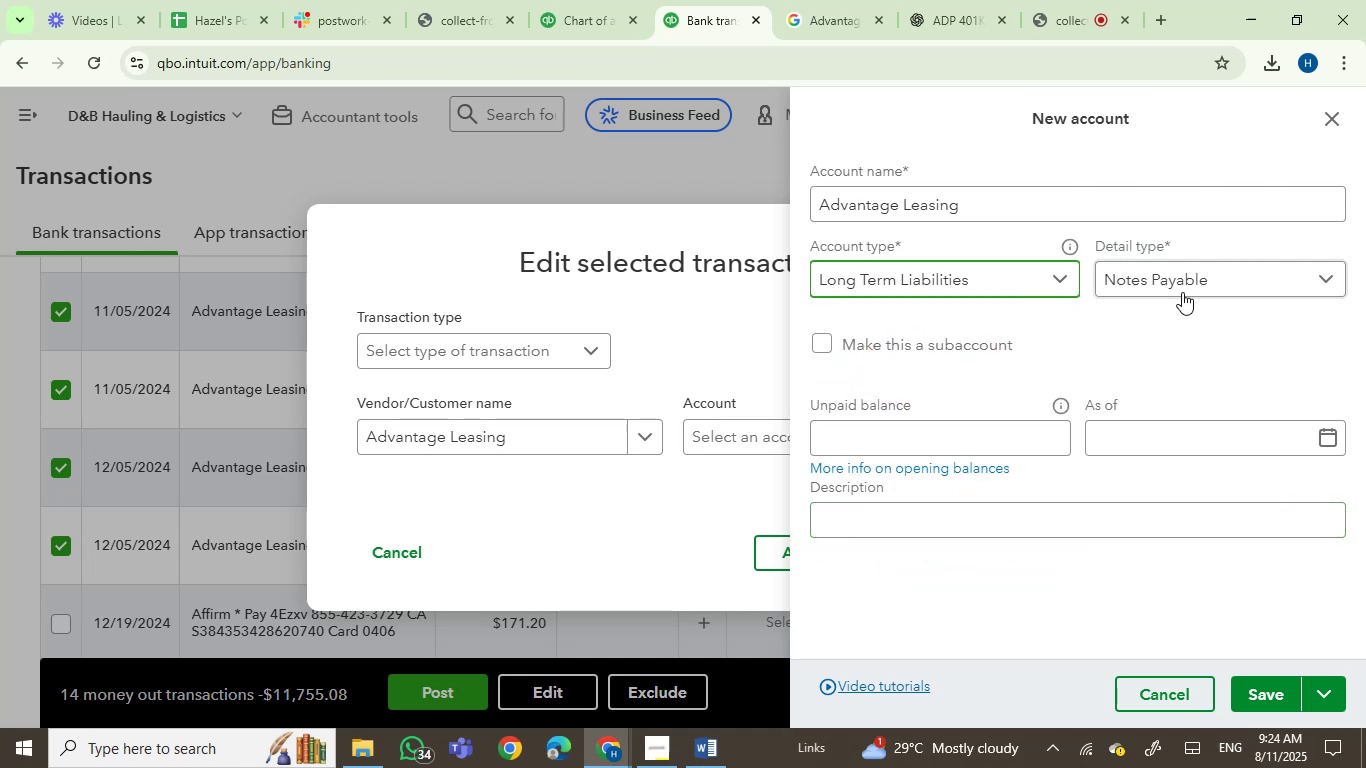 
left_click([1189, 284])
 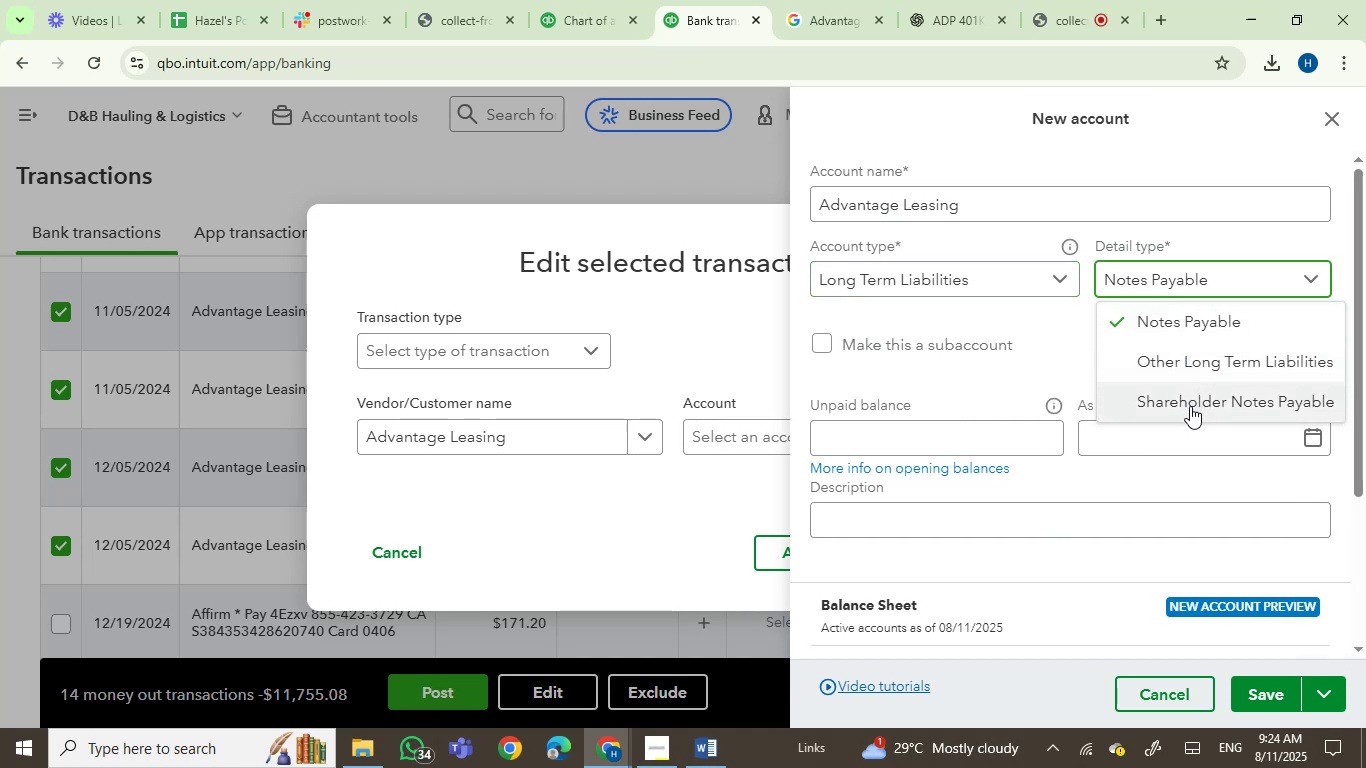 
left_click([1213, 356])
 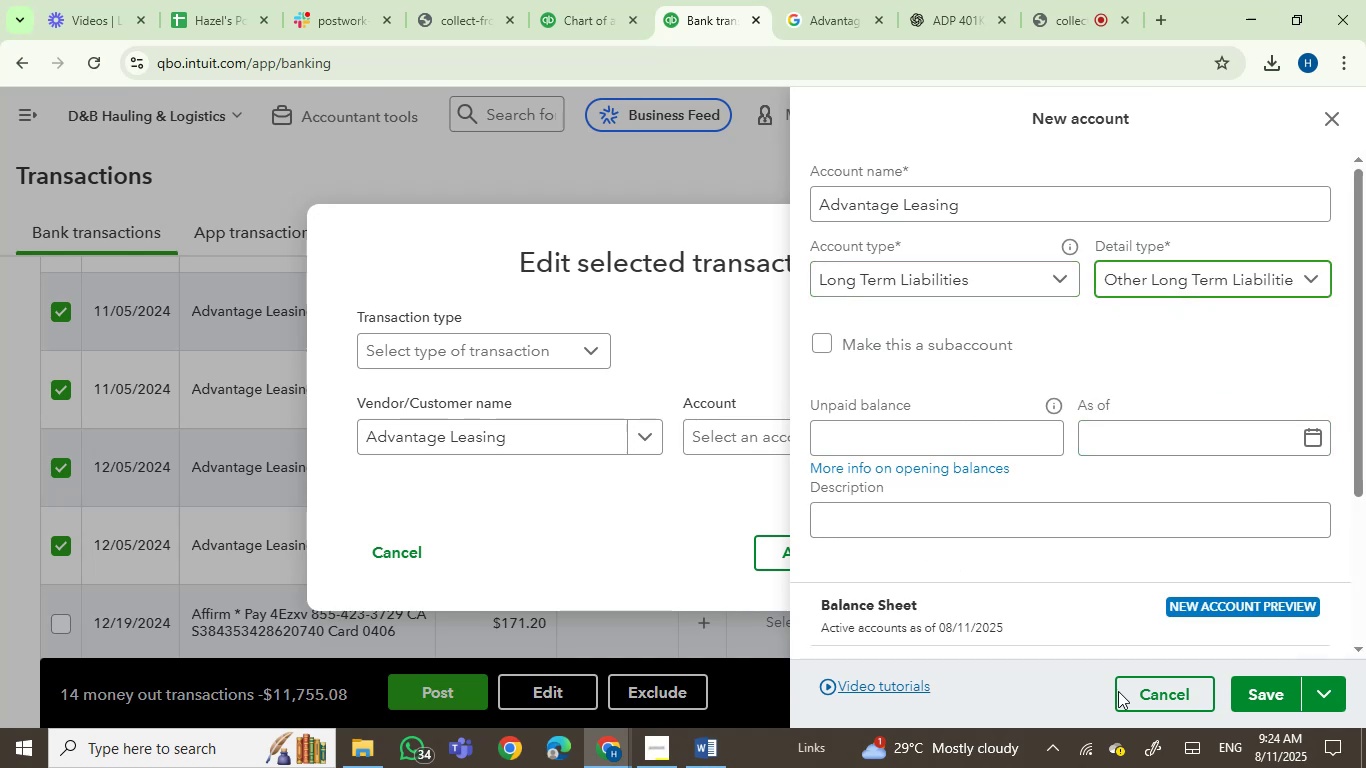 
left_click([1251, 701])
 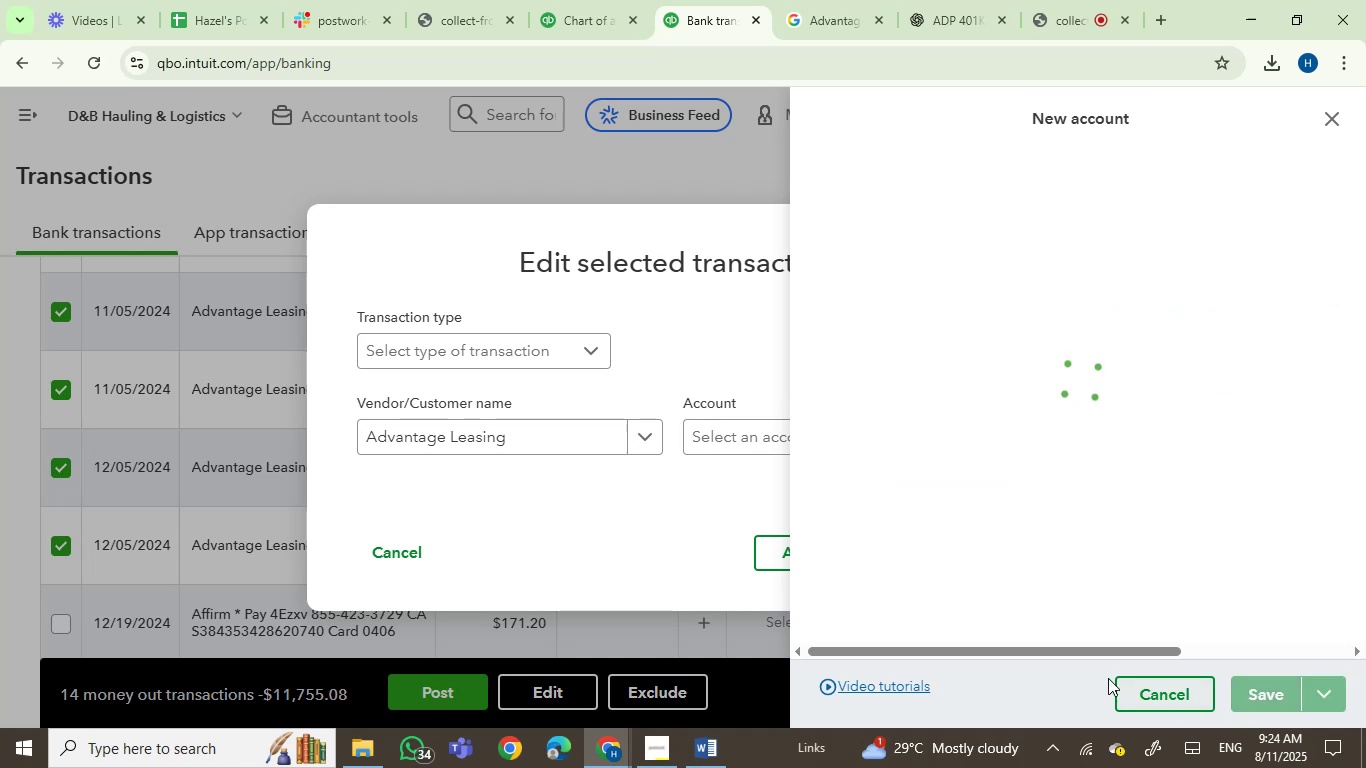 
mouse_move([901, 601])
 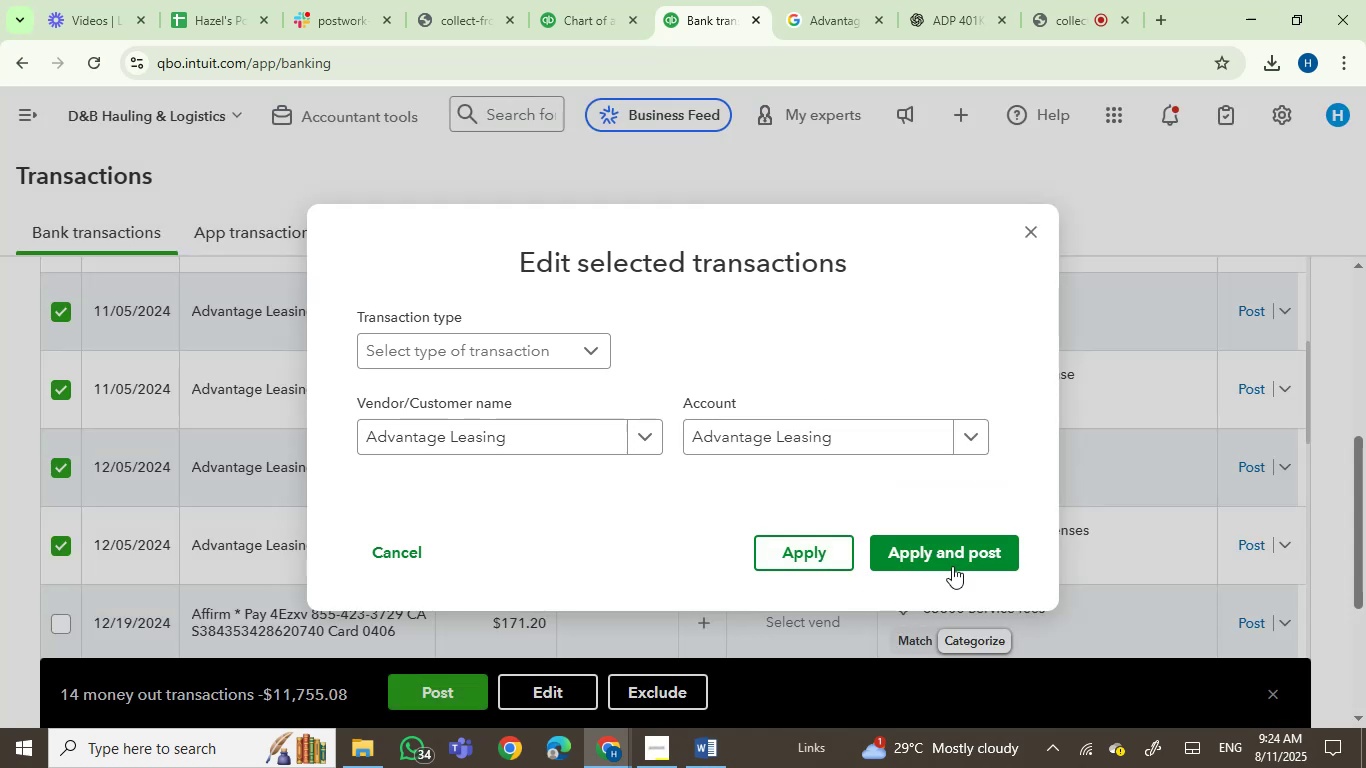 
left_click([948, 552])
 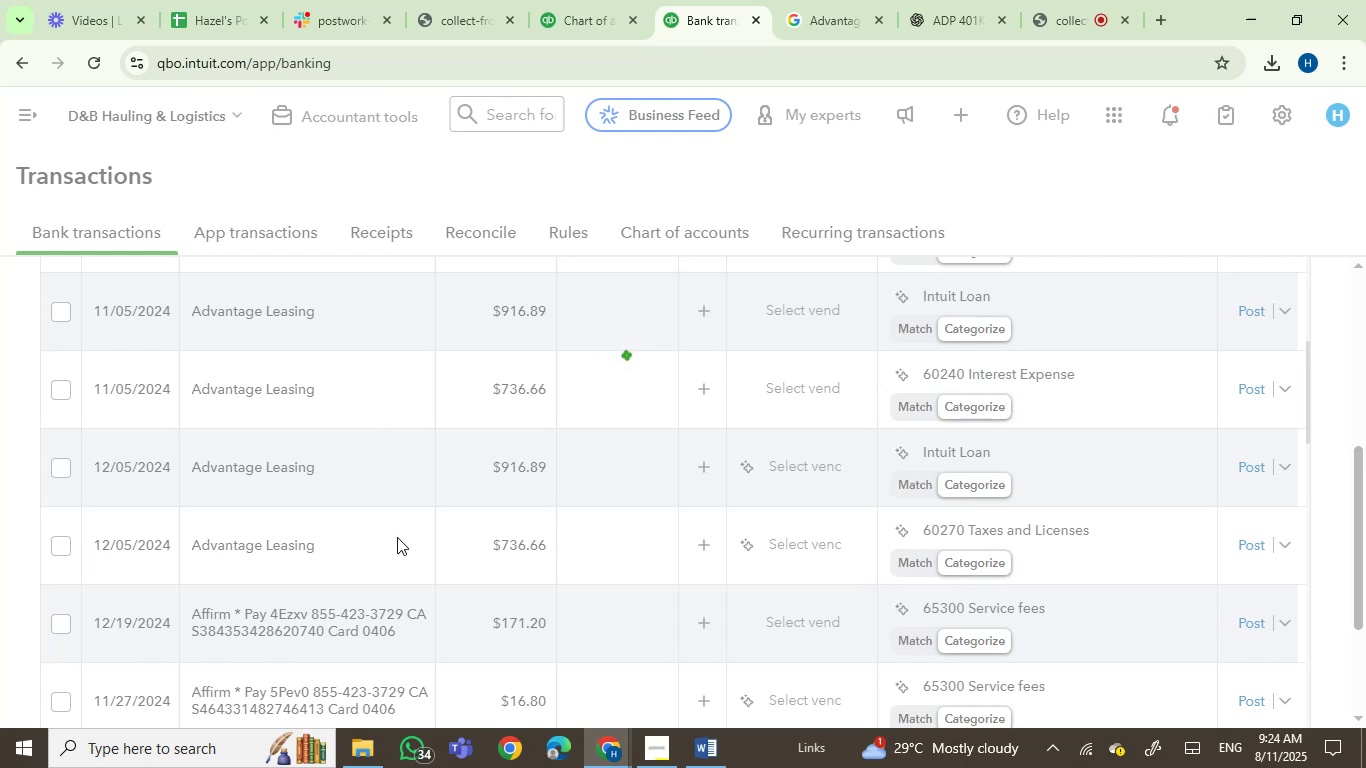 
wait(7.48)
 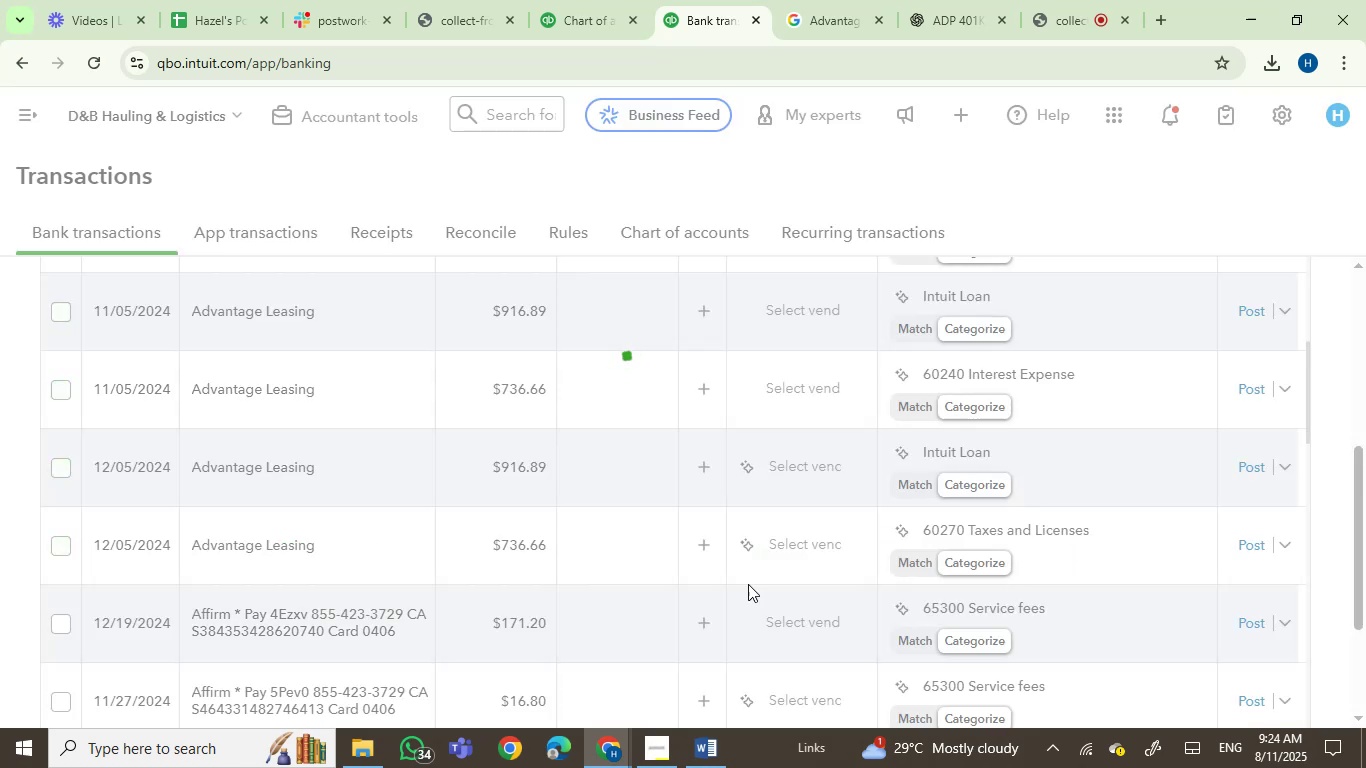 
scroll: coordinate [447, 624], scroll_direction: up, amount: 11.0
 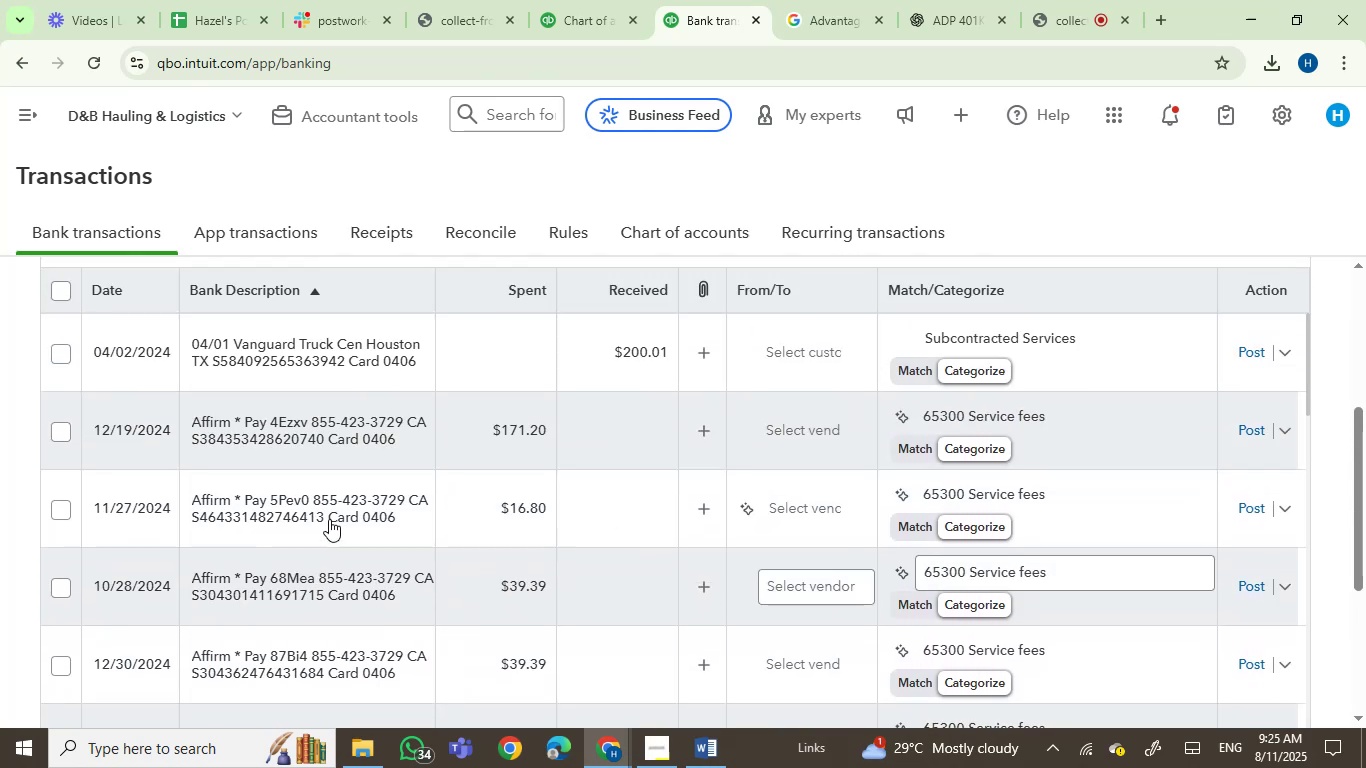 
left_click([322, 437])
 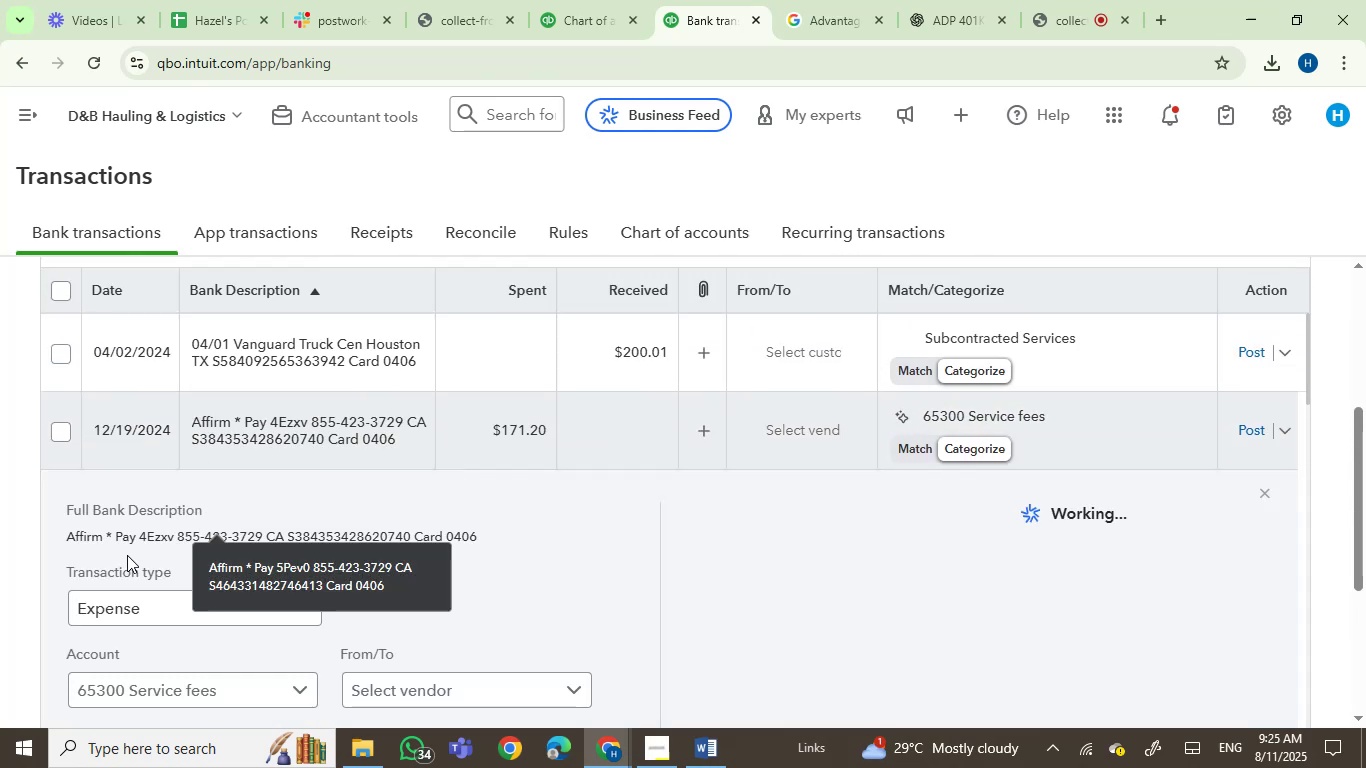 
left_click([89, 530])
 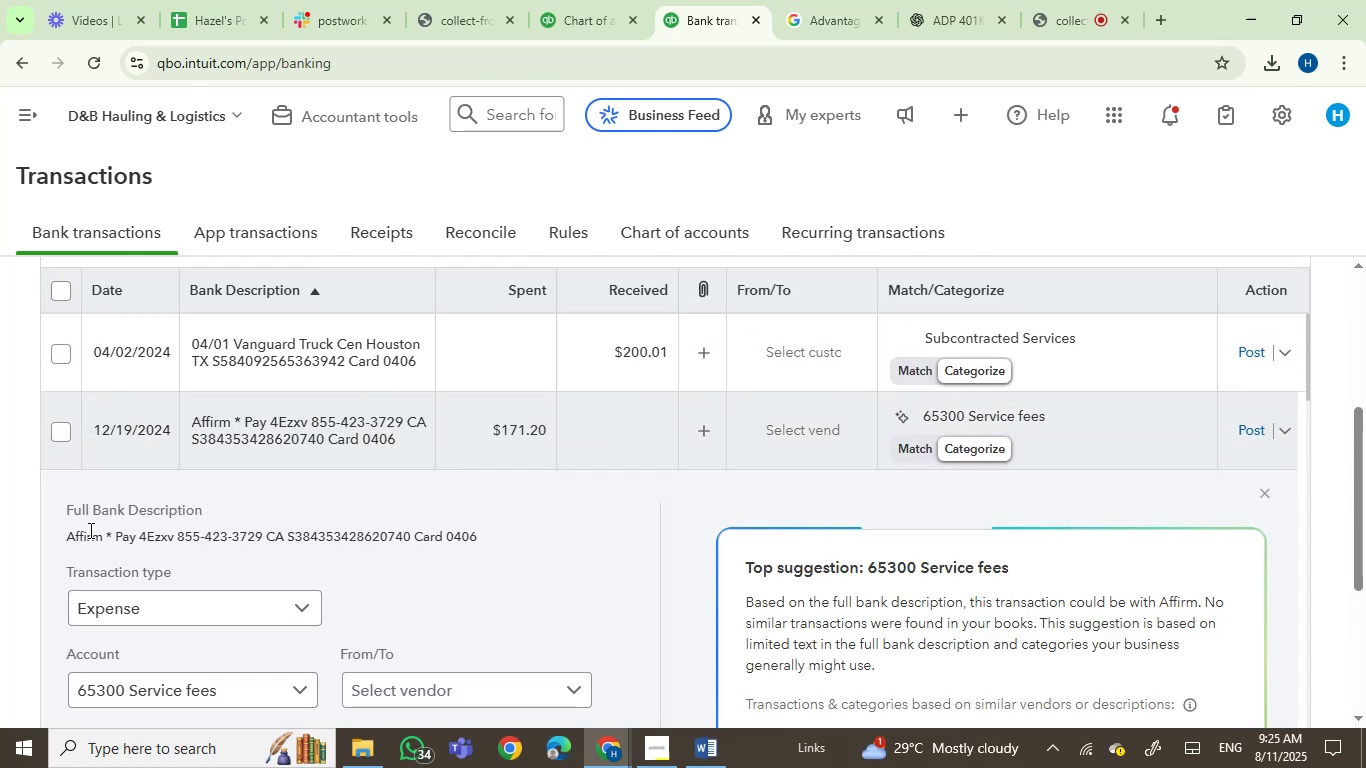 
left_click_drag(start_coordinate=[89, 530], to_coordinate=[179, 529])
 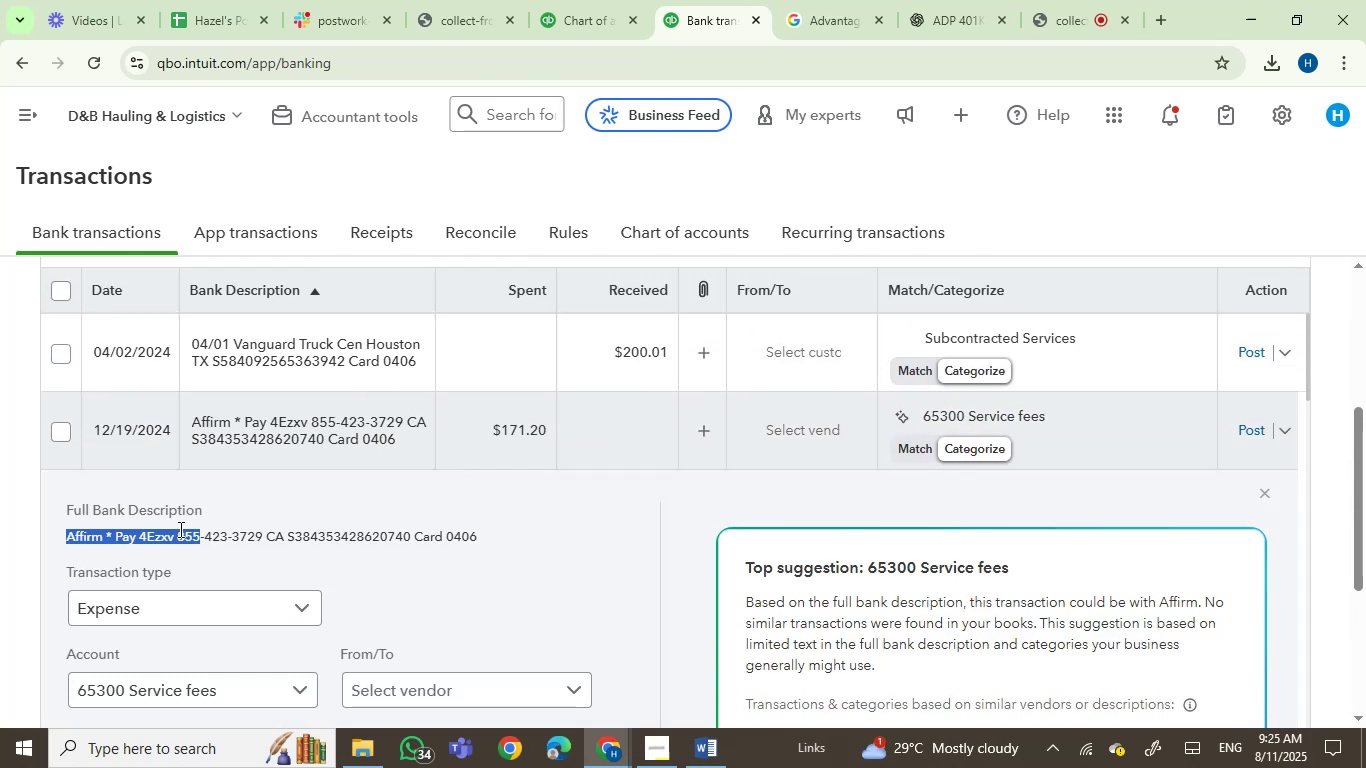 
key(Control+C)
 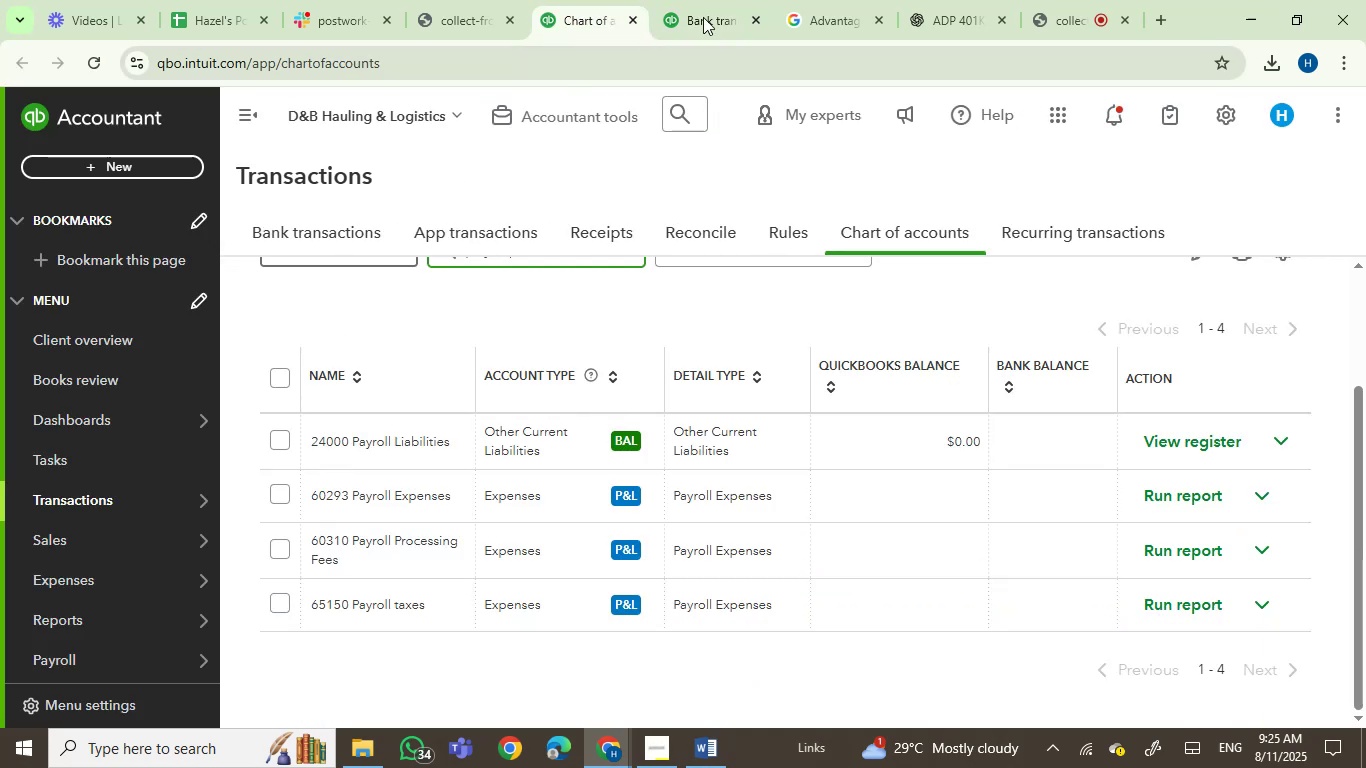 
left_click([696, 17])
 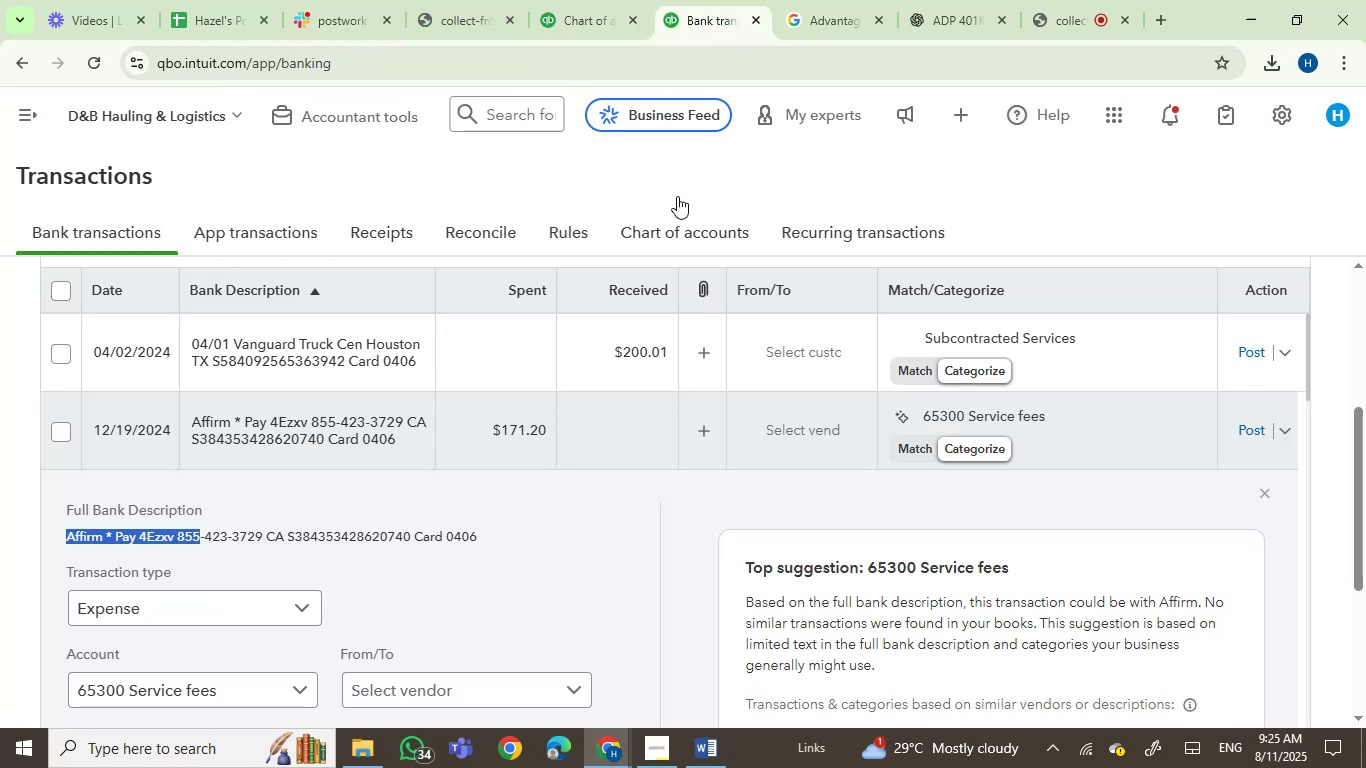 
scroll: coordinate [719, 493], scroll_direction: down, amount: 4.0
 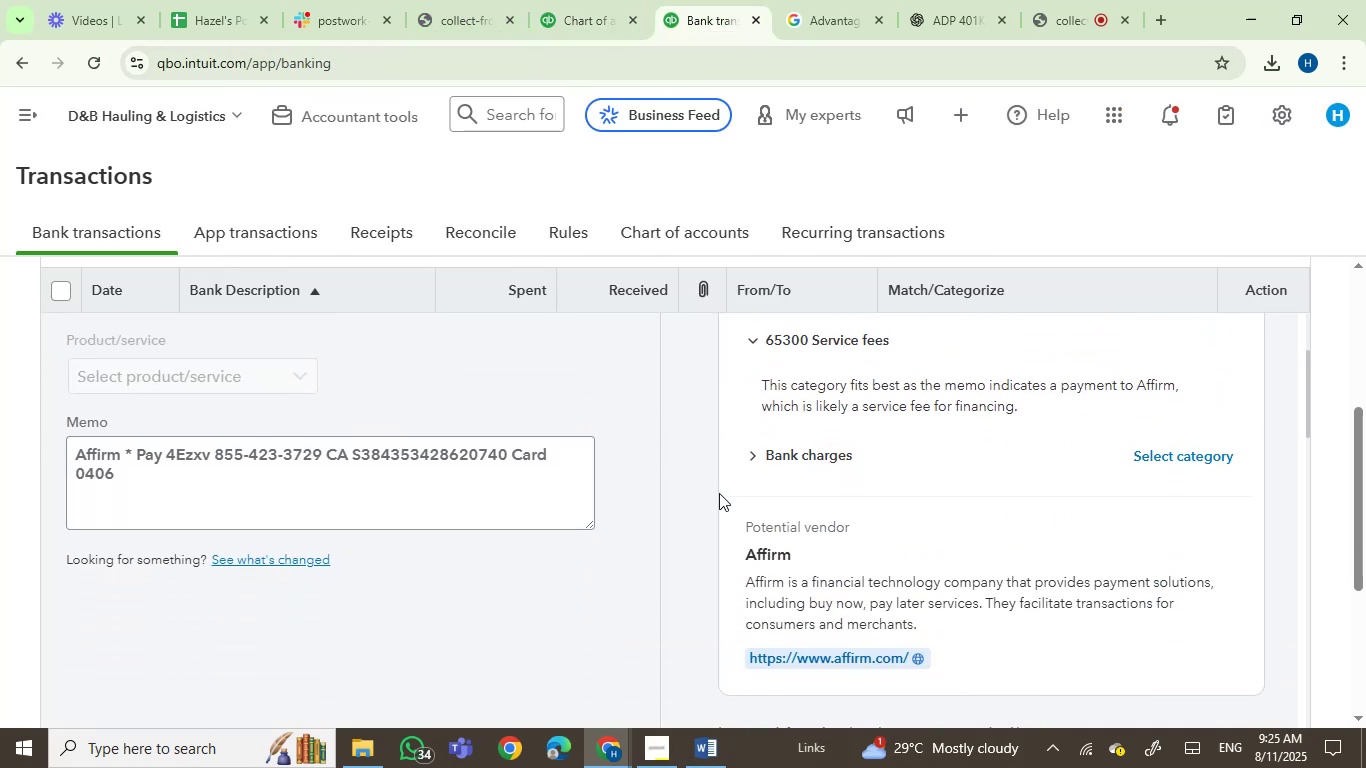 
scroll: coordinate [719, 493], scroll_direction: up, amount: 3.0
 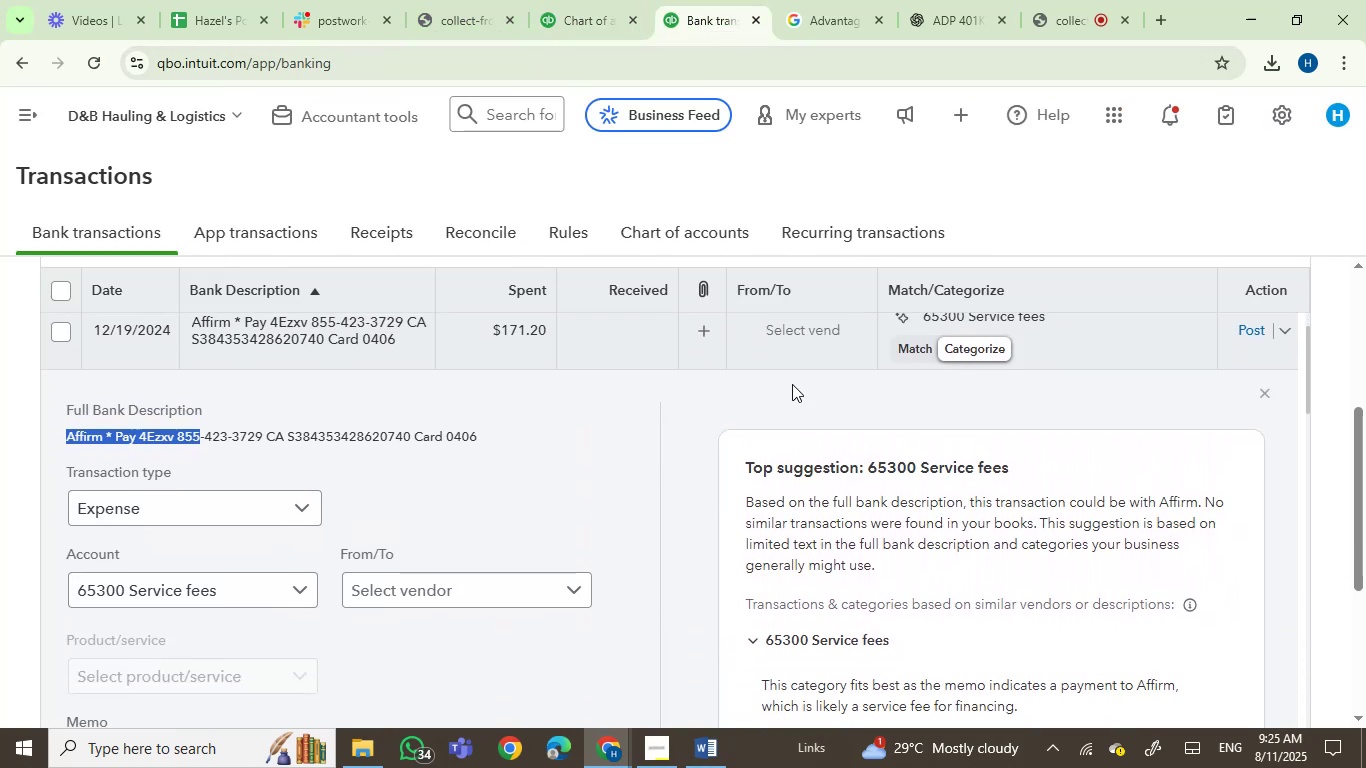 
left_click([820, 9])
 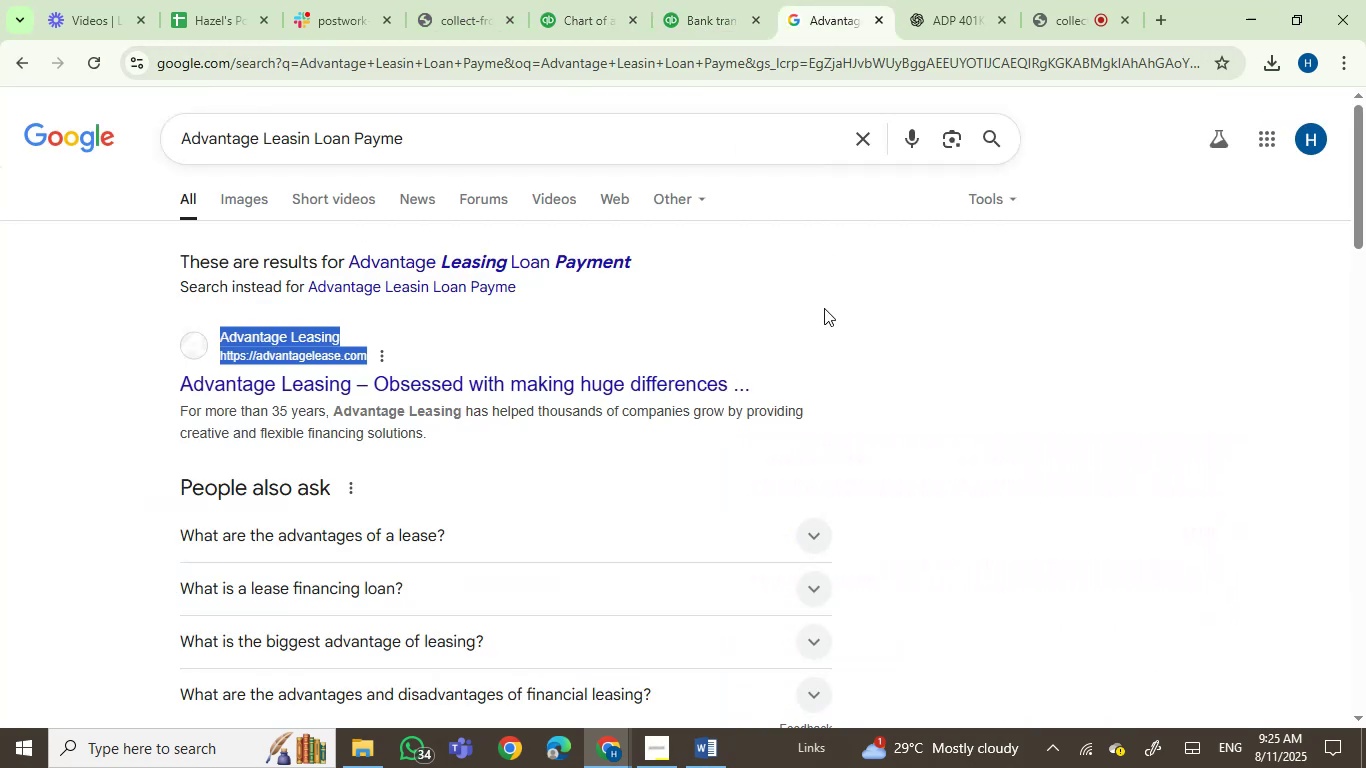 
hold_key(key=ControlLeft, duration=0.33)
 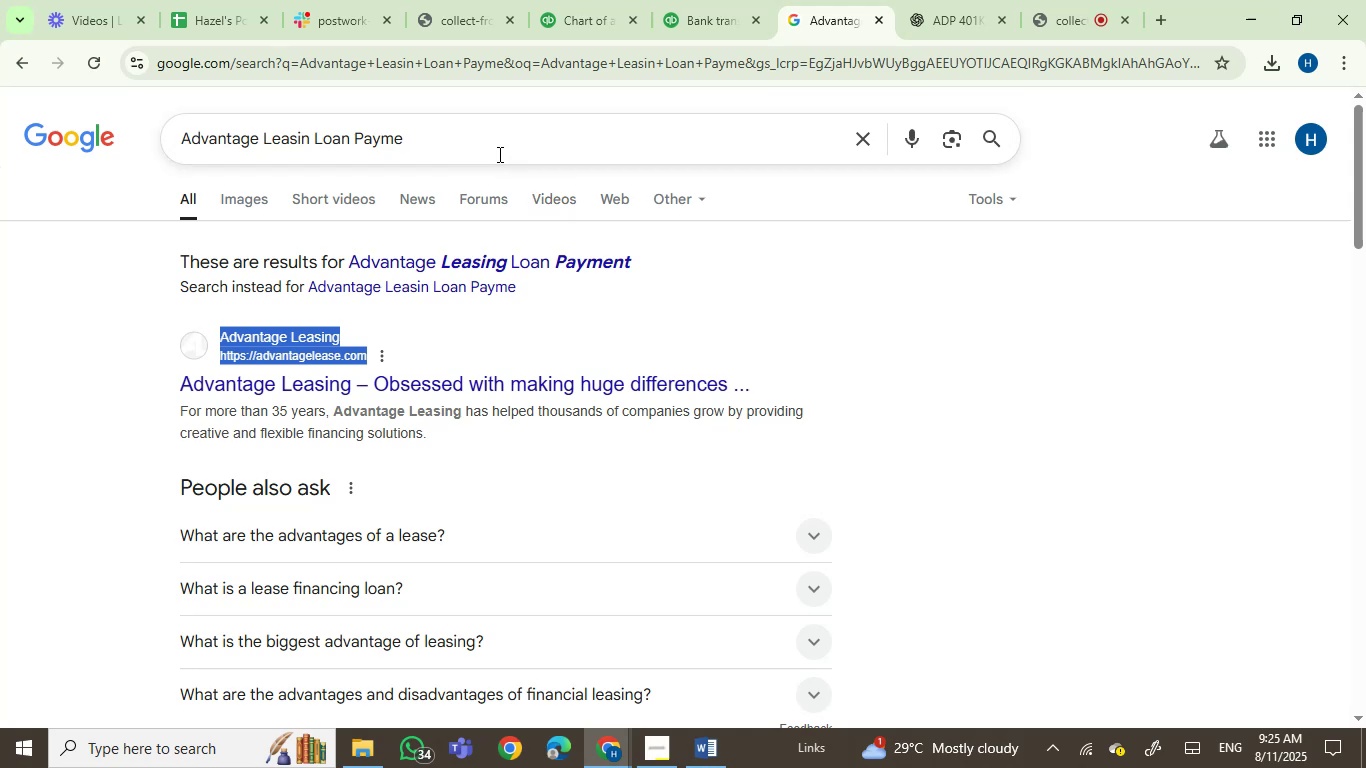 
left_click_drag(start_coordinate=[485, 136], to_coordinate=[102, 105])
 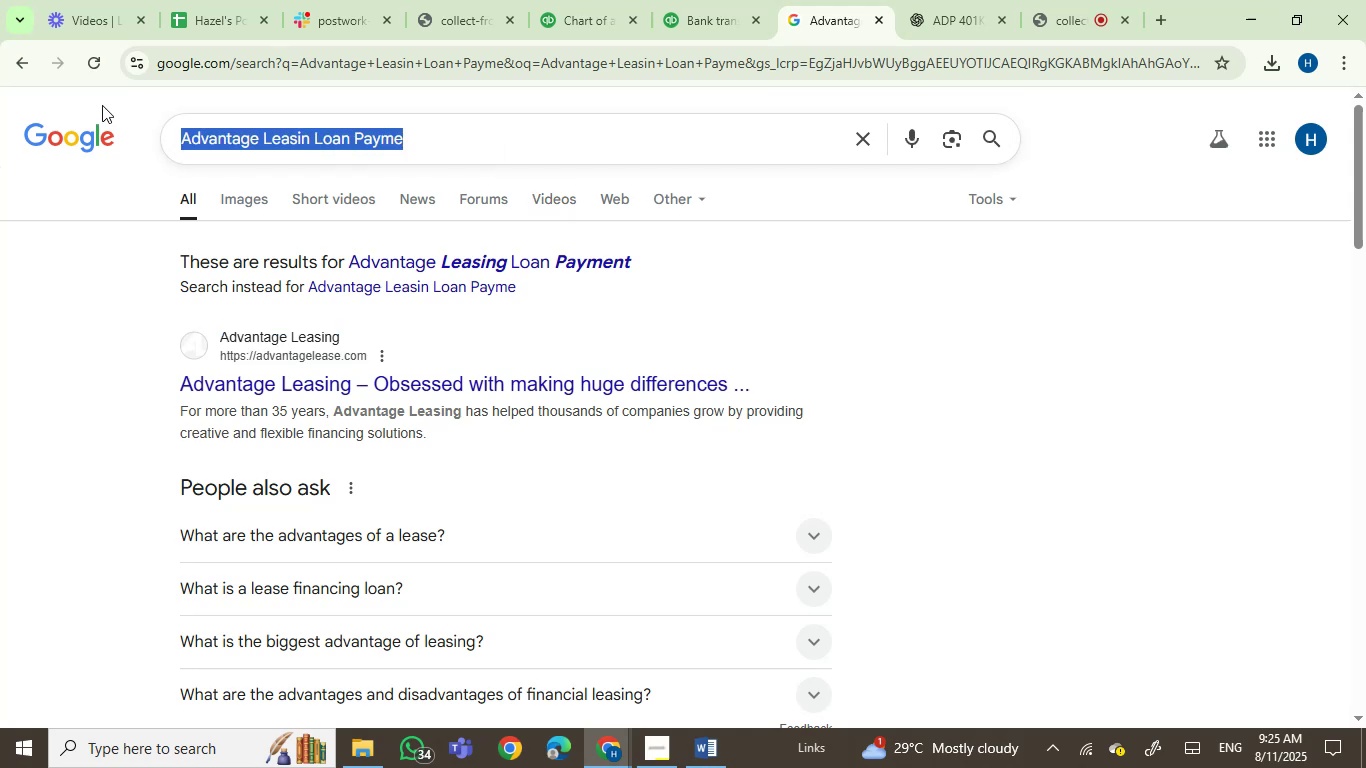 
hold_key(key=ControlLeft, duration=0.42)
 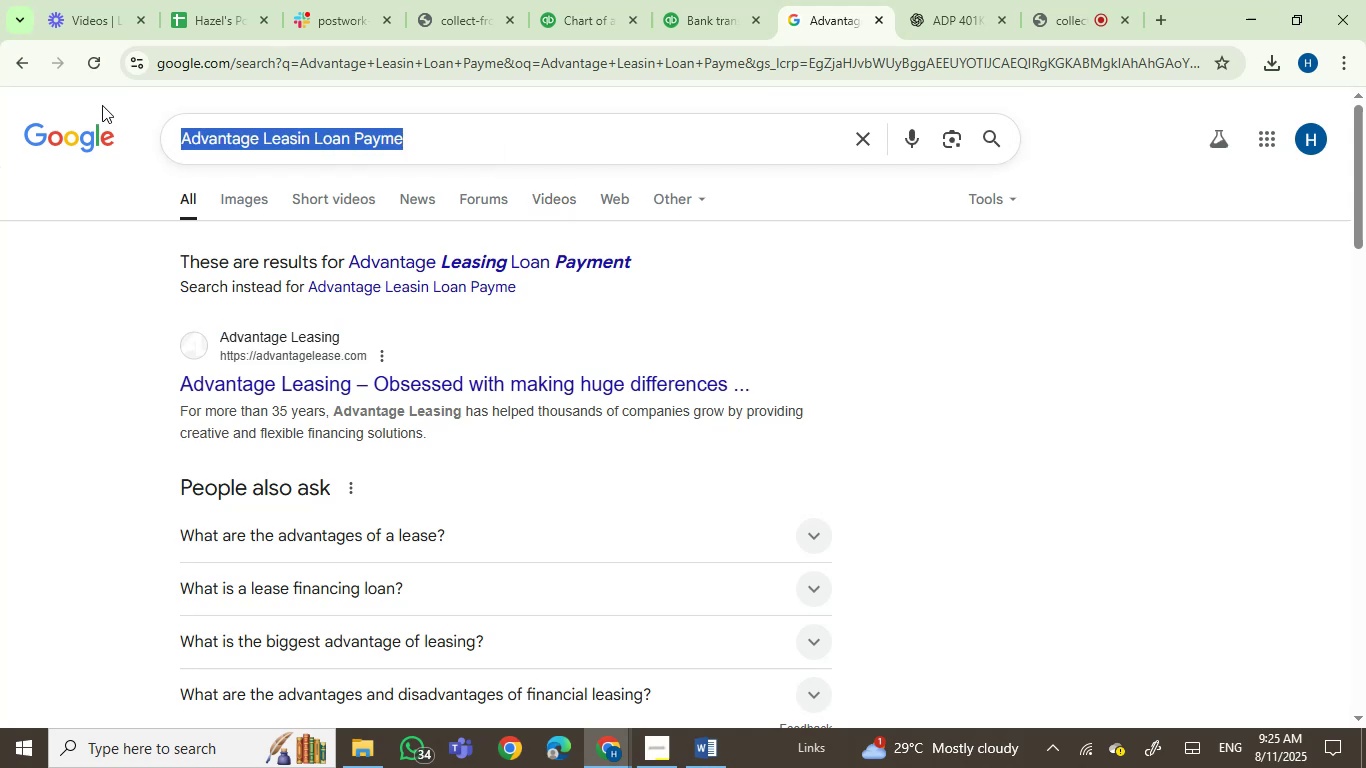 
key(Meta+MetaLeft)
 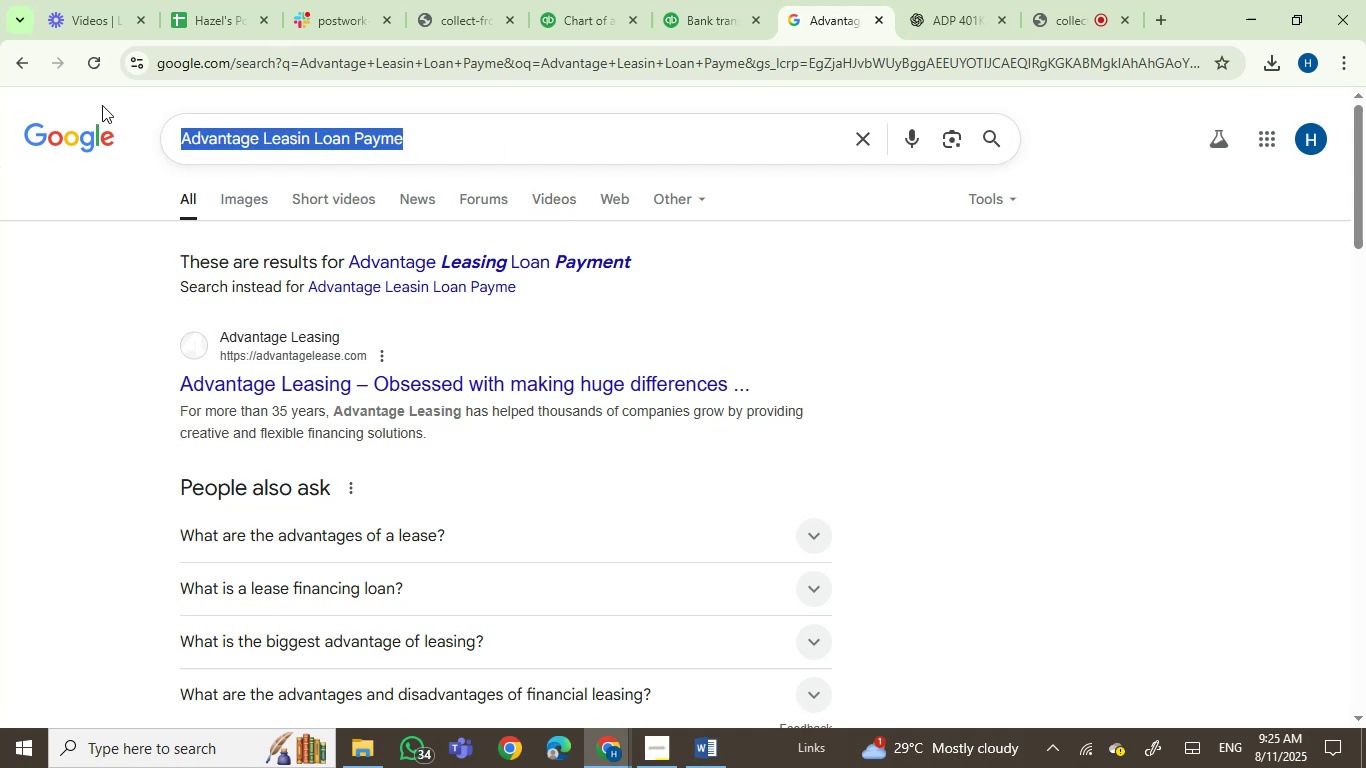 
key(Control+V)
 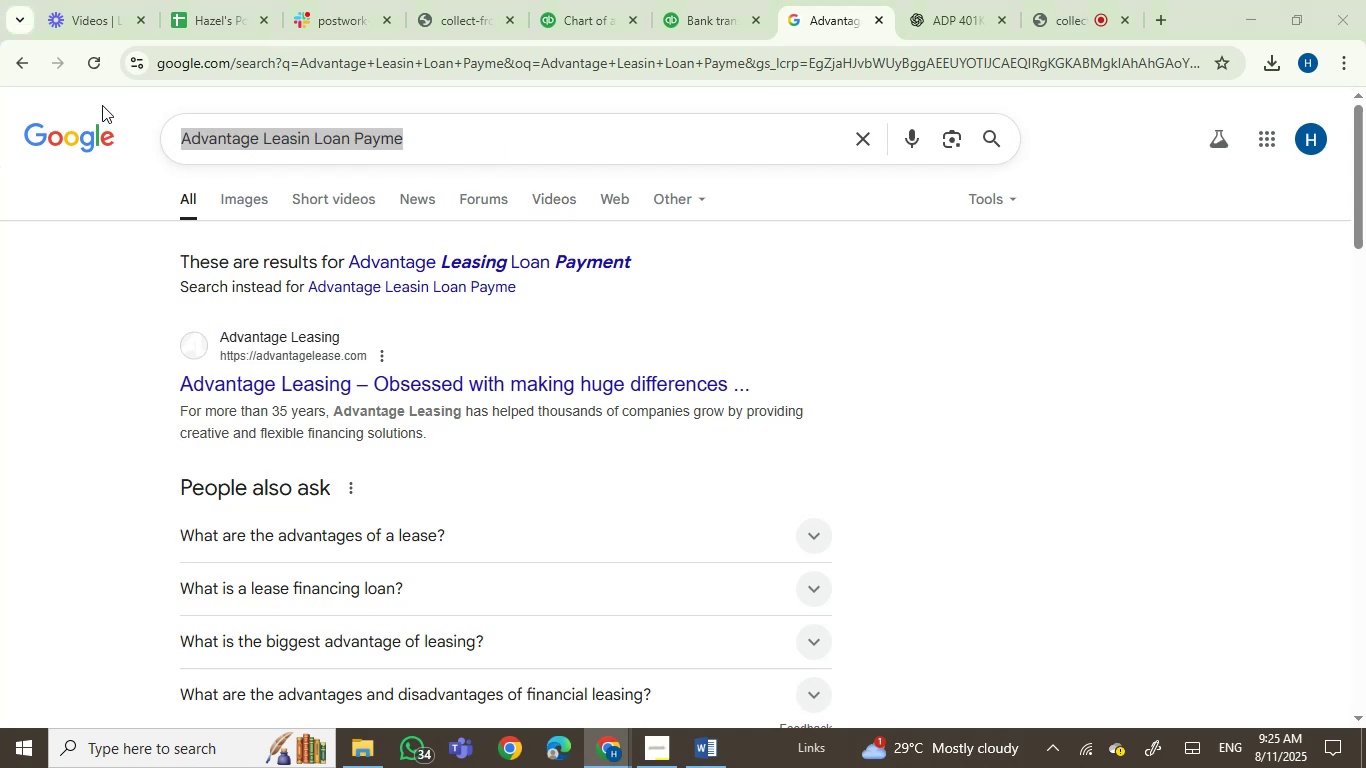 
key(Control+V)
 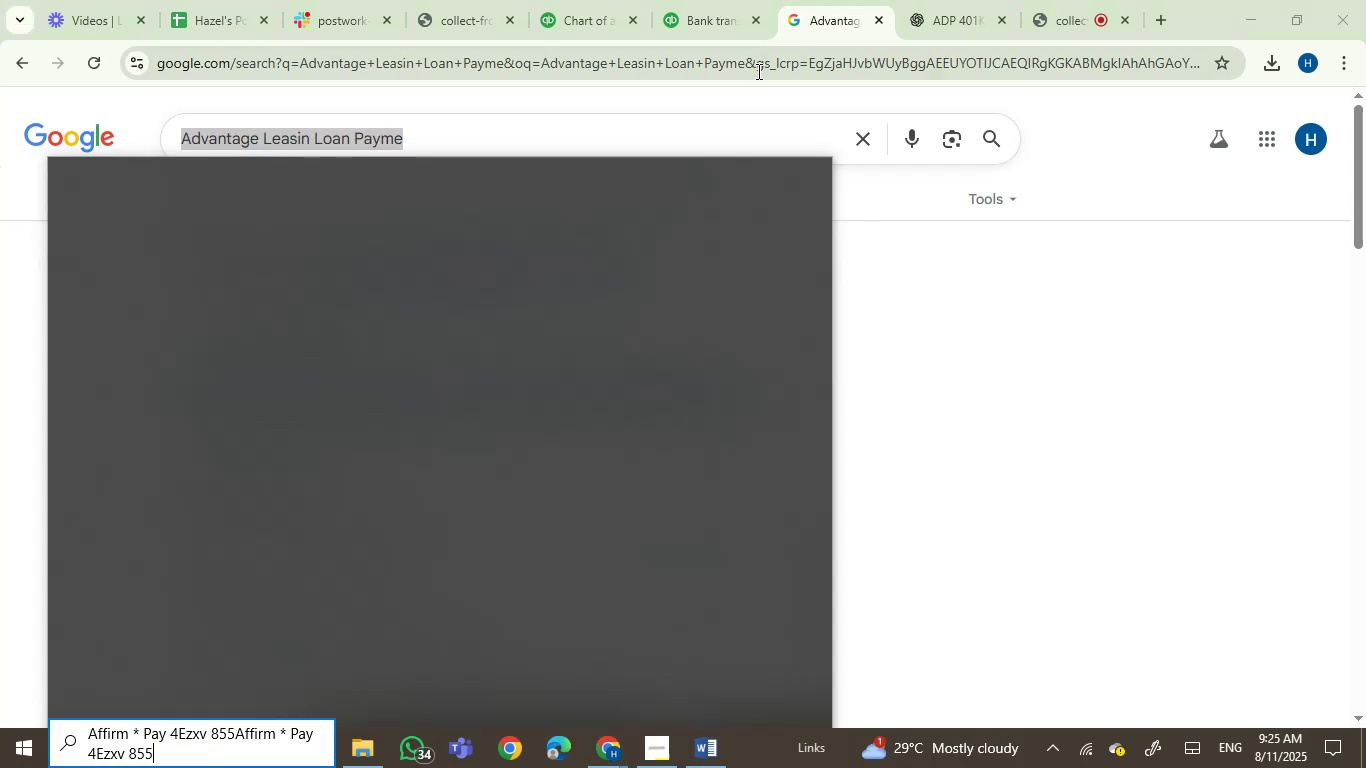 
left_click([704, 0])
 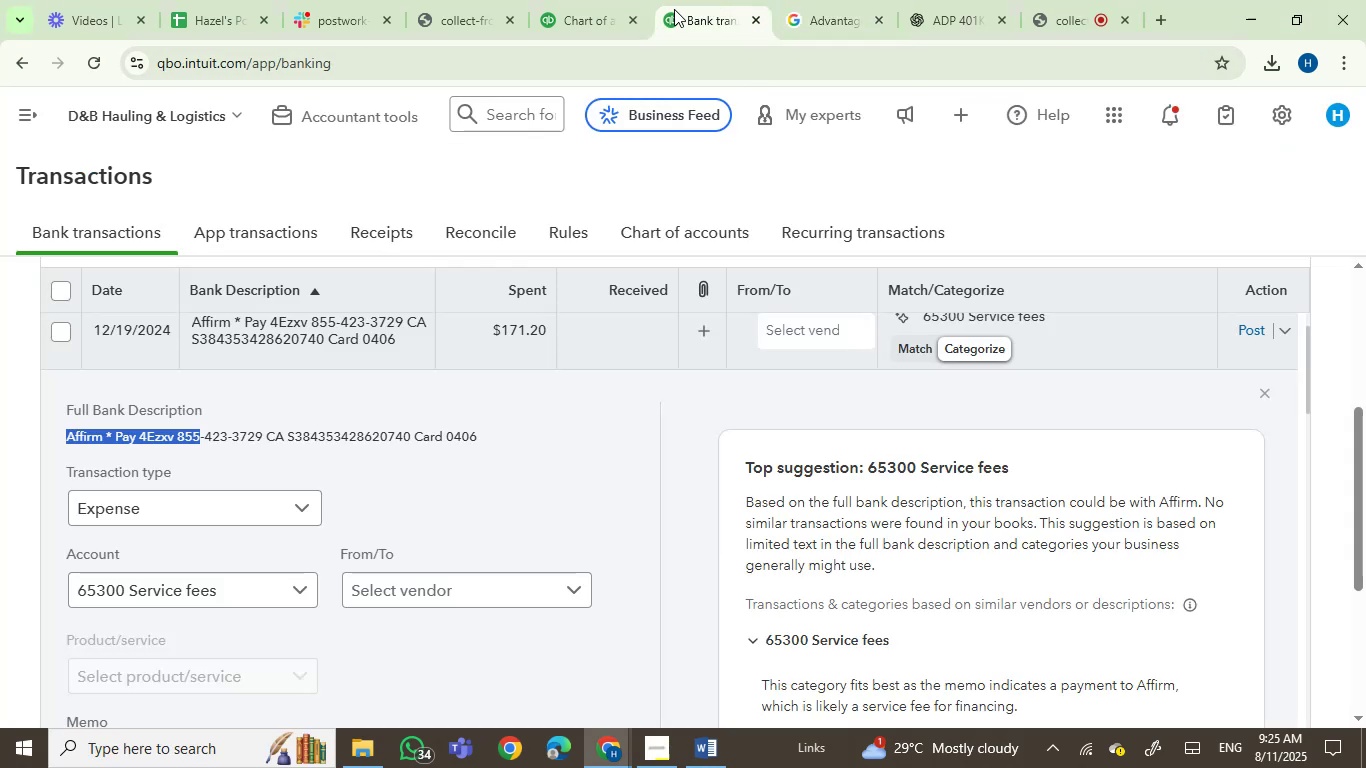 
key(Control+C)
 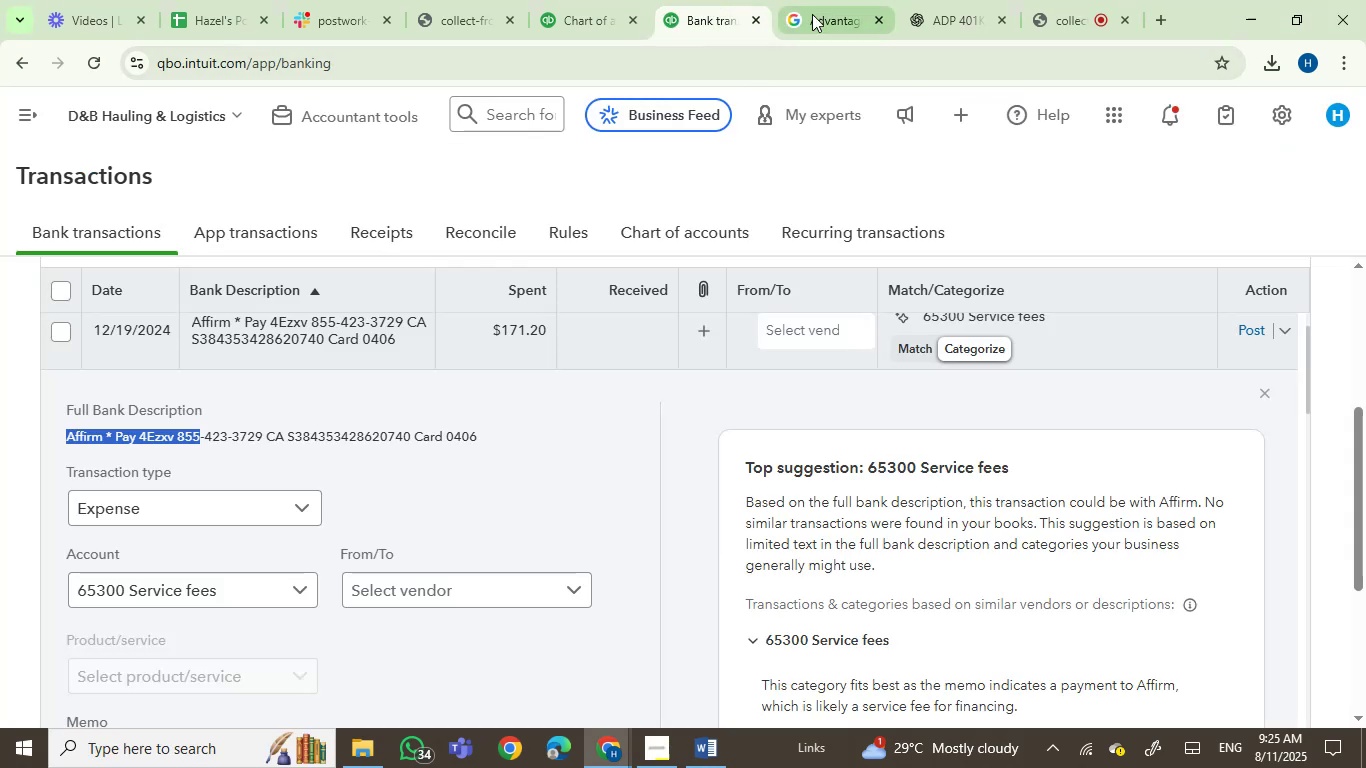 
left_click([813, 12])
 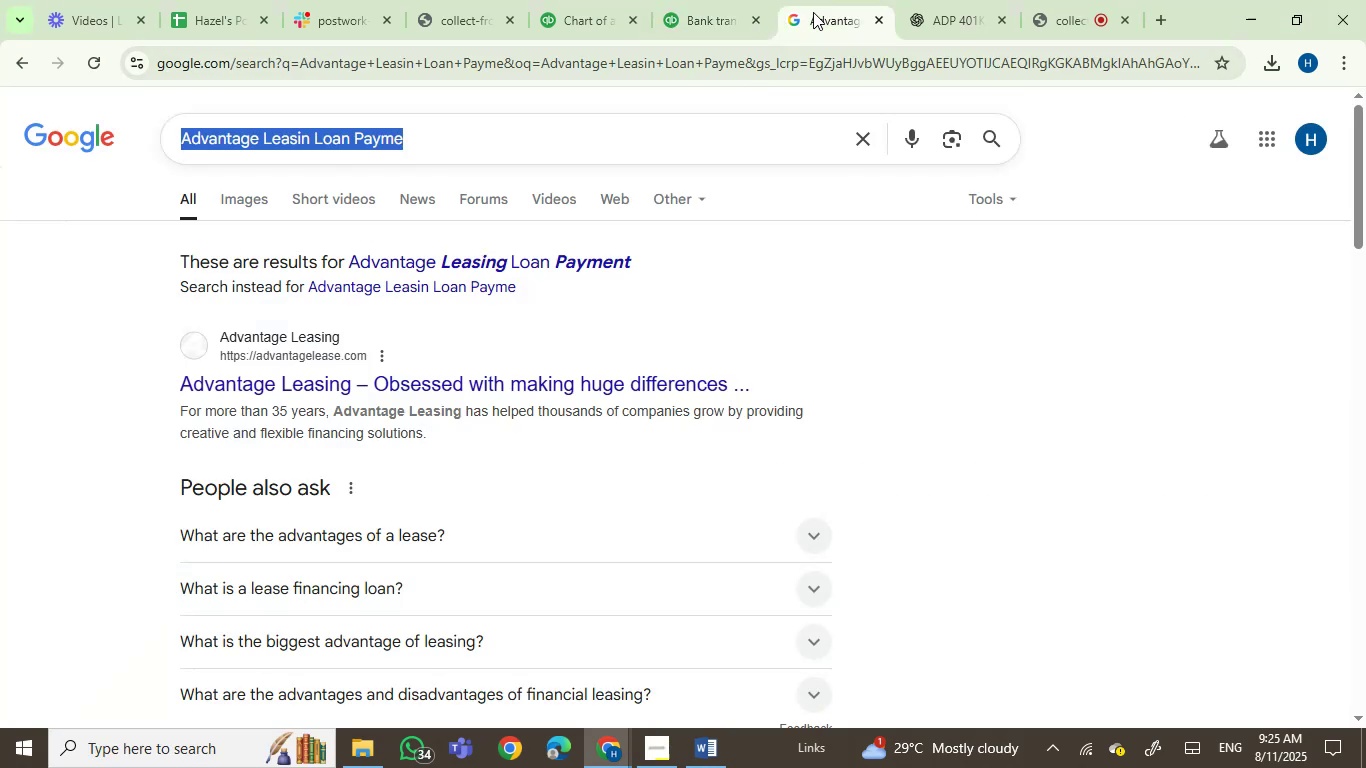 
key(Control+V)
 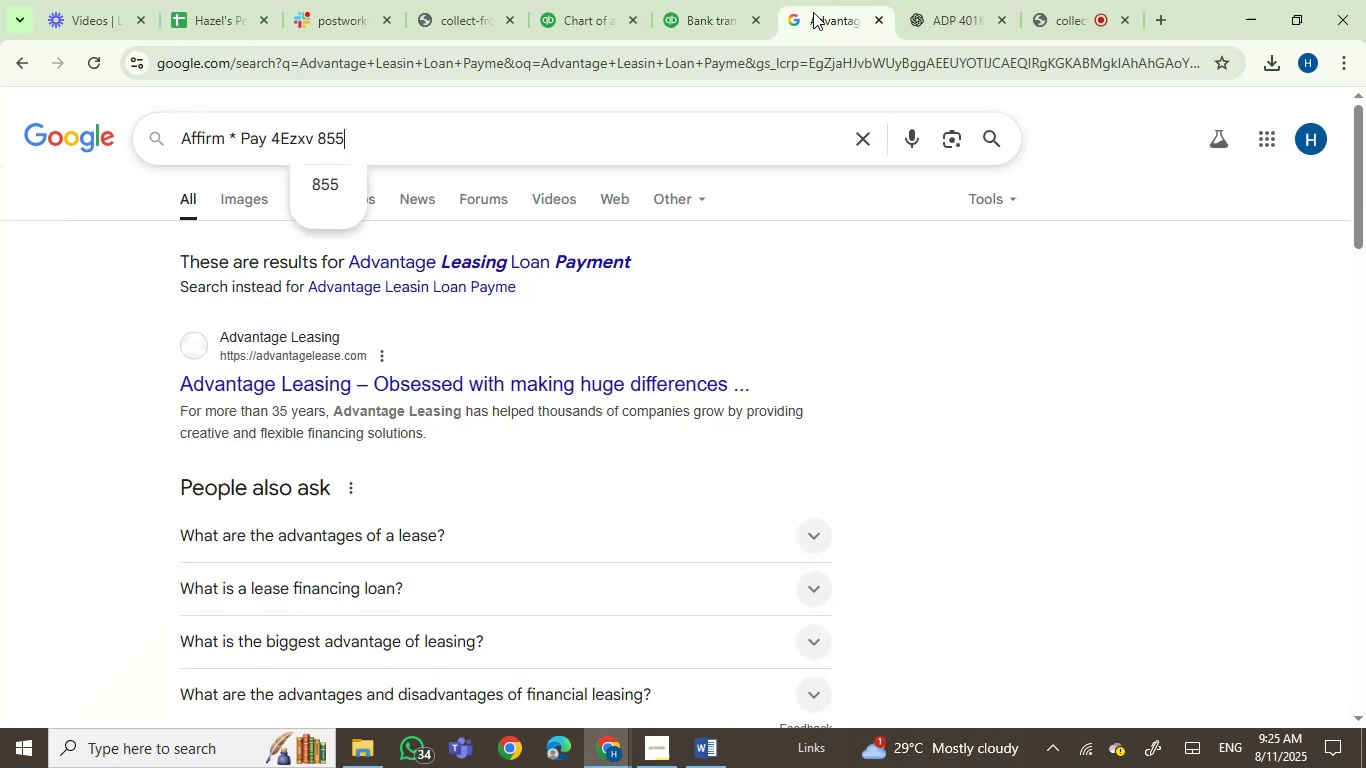 
key(Enter)
 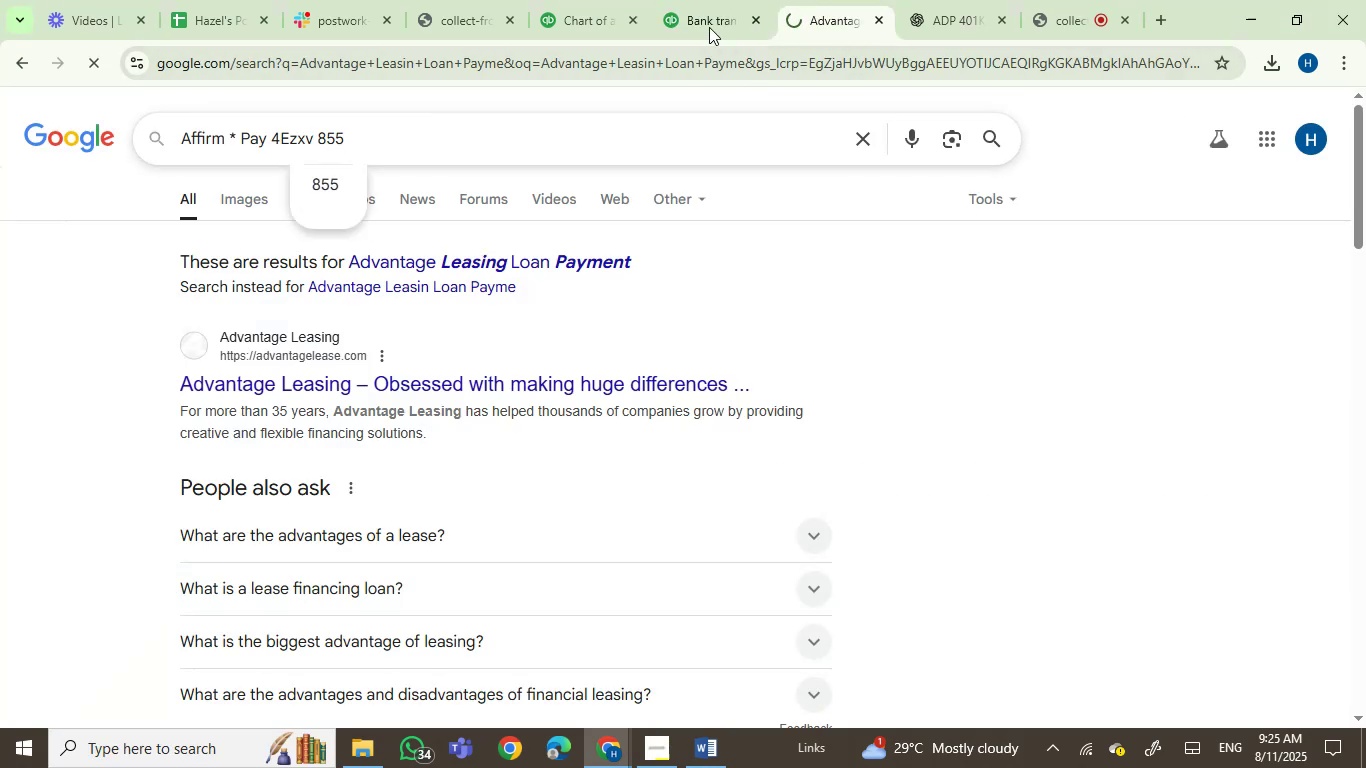 
left_click([706, 25])
 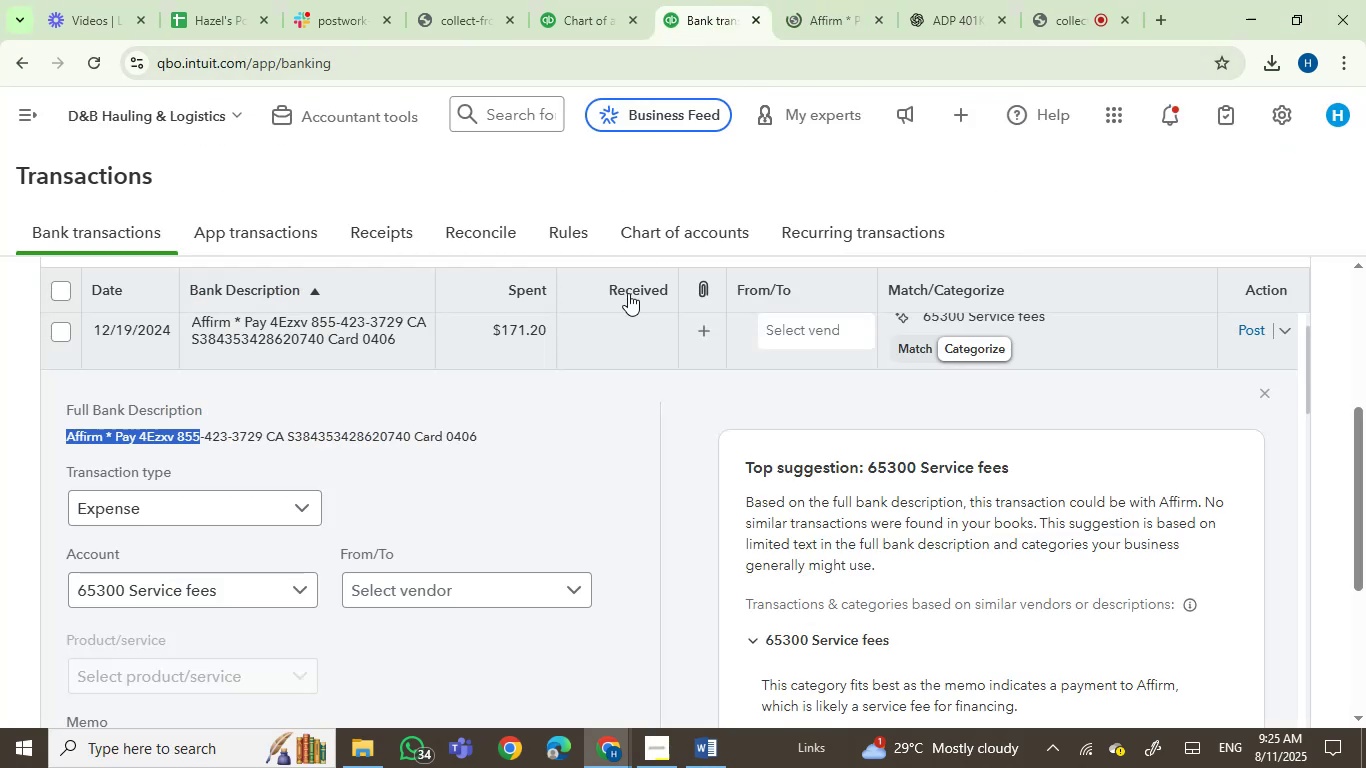 
scroll: coordinate [628, 506], scroll_direction: down, amount: 4.0
 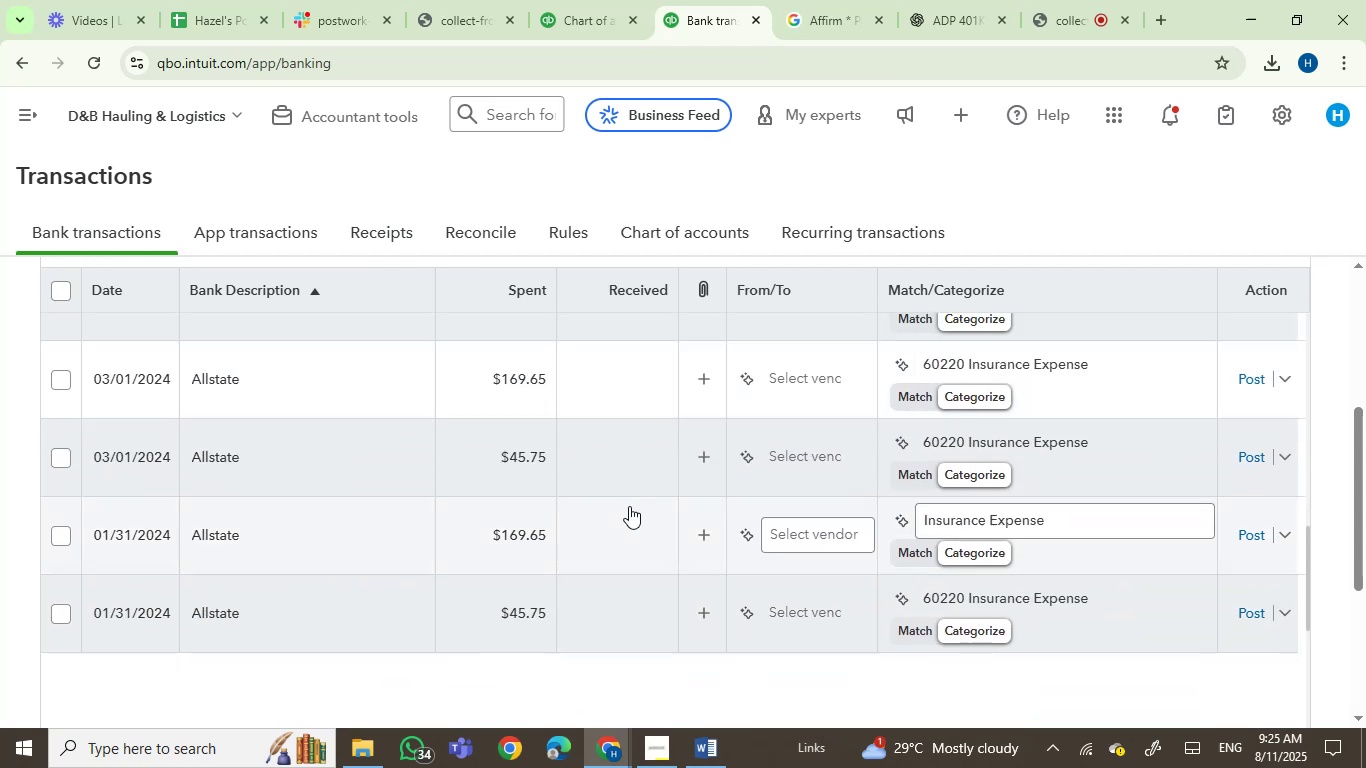 
mouse_move([789, 386])
 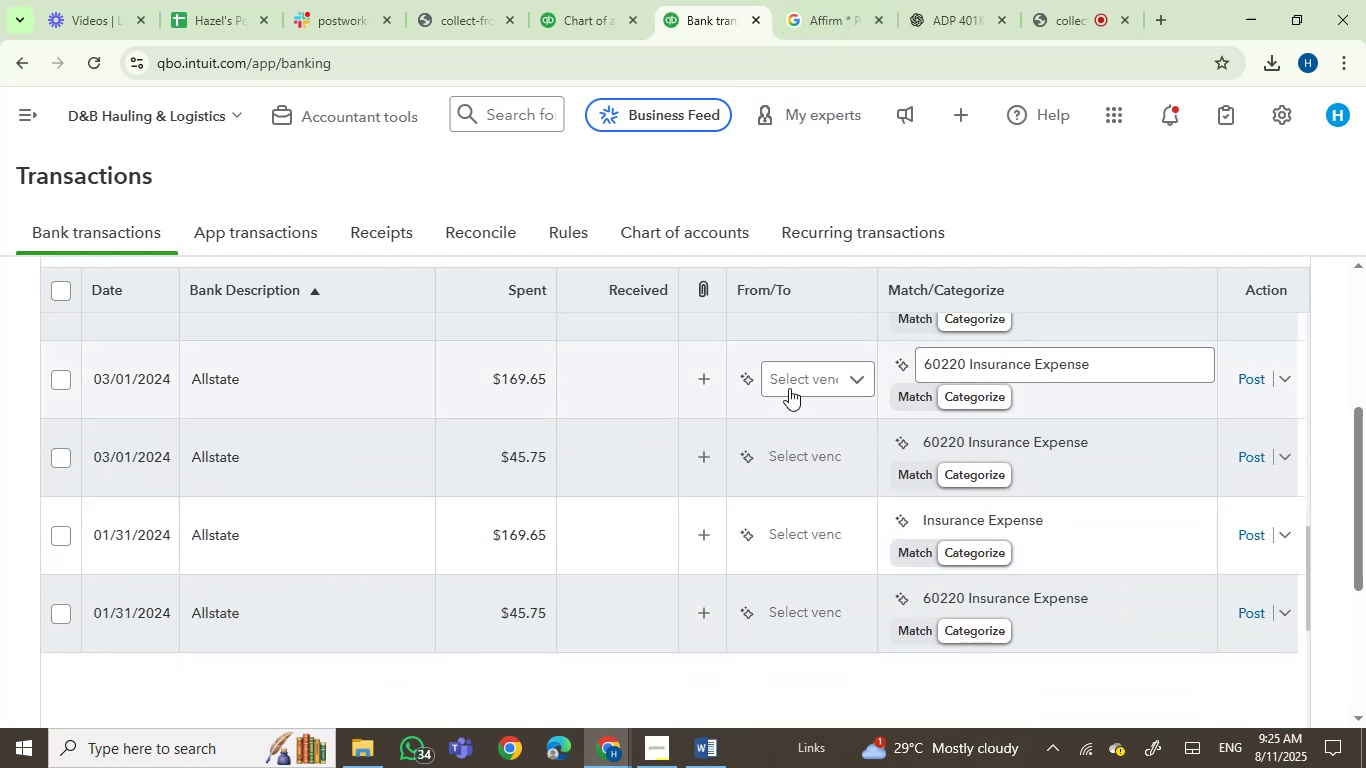 
mouse_move([775, 314])
 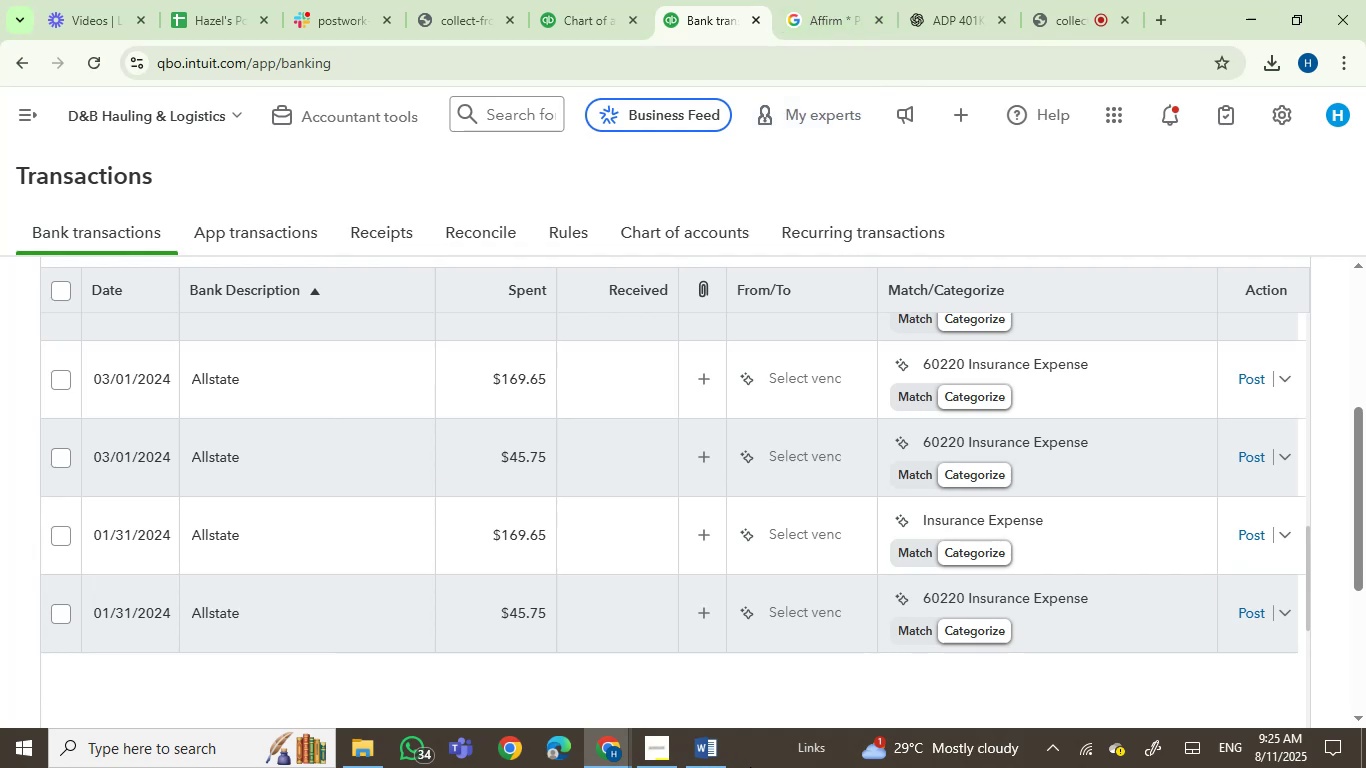 
left_click([714, 746])
 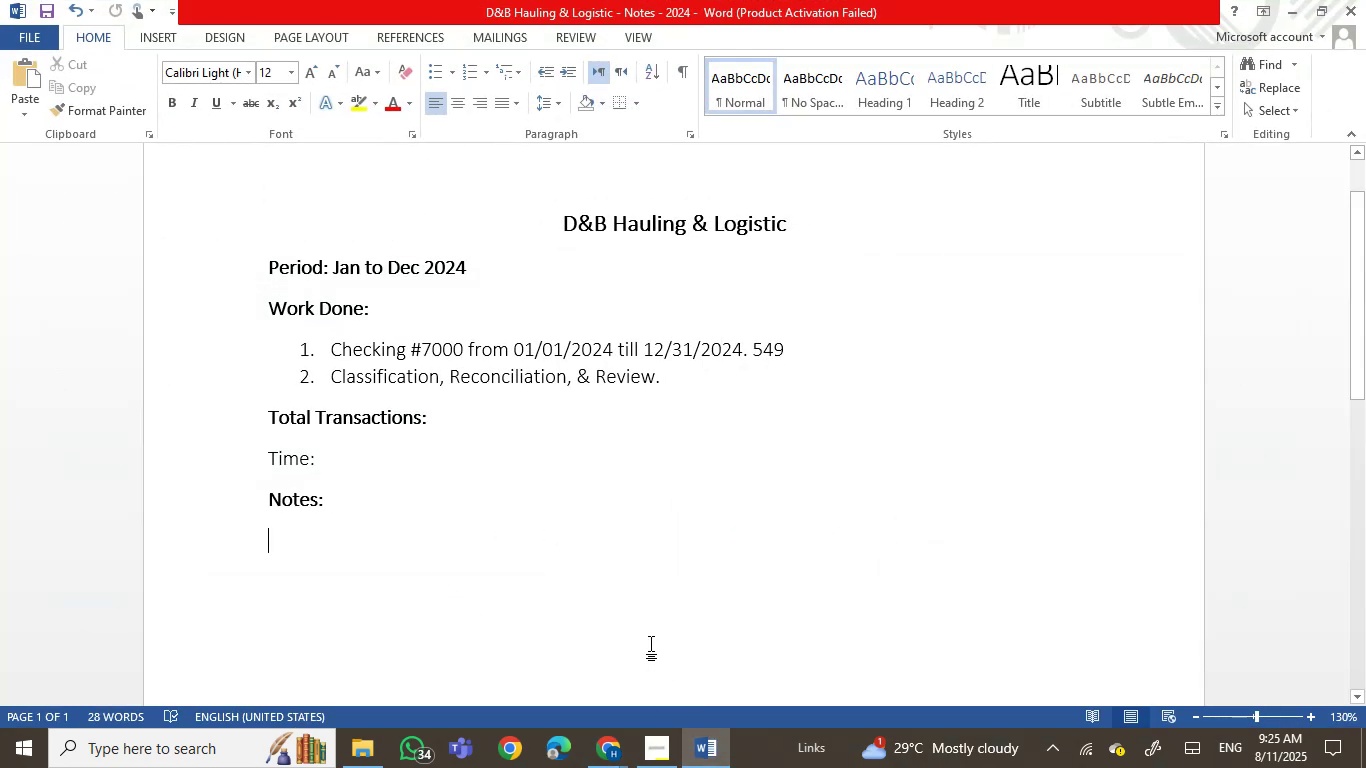 
left_click([466, 67])
 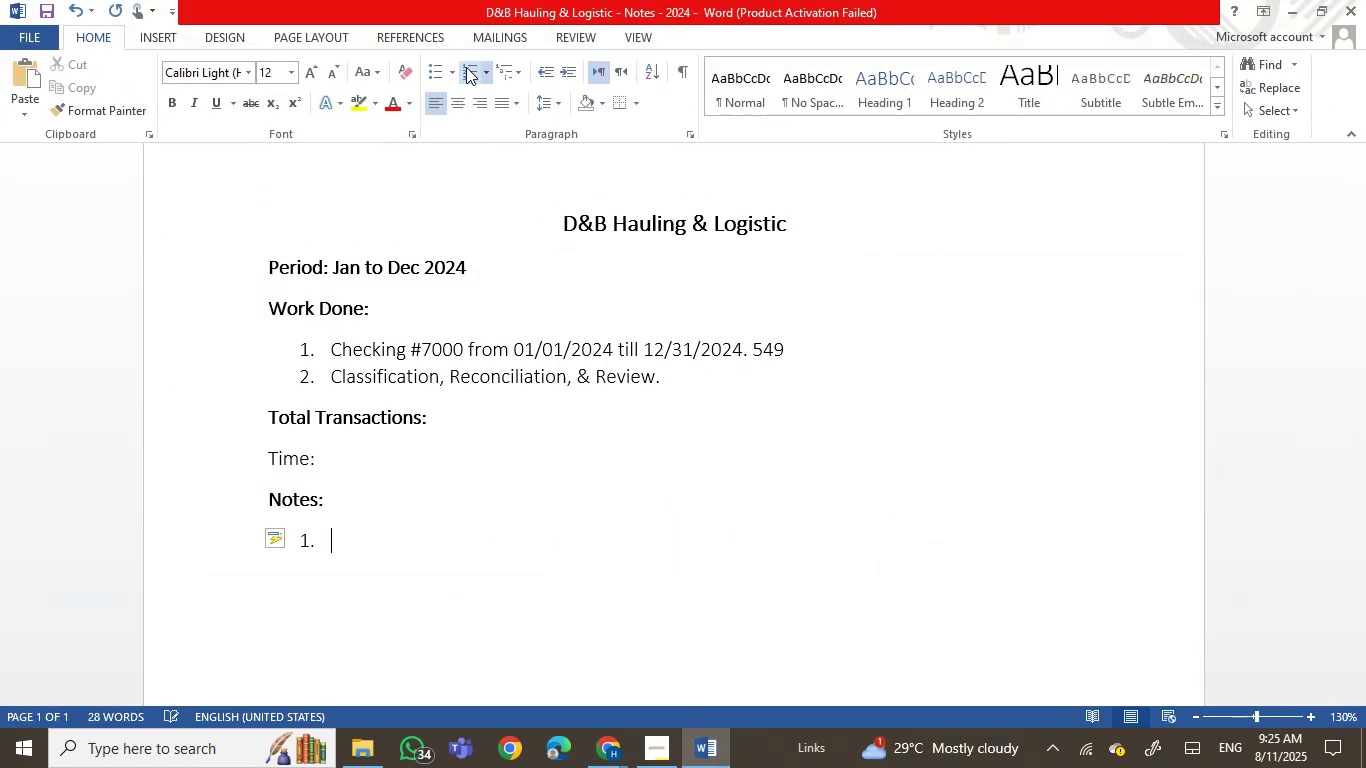 
type(AD)
key(Backspace)
type(dvantage leasing was pt in )
key(Backspace)
key(Backspace)
key(Backspace)
key(Backspace)
key(Backspace)
type(ut in Advantage Leasing )
key(Backspace)
type( Lona)
key(Backspace)
key(Backspace)
key(Backspace)
type(oan.)
 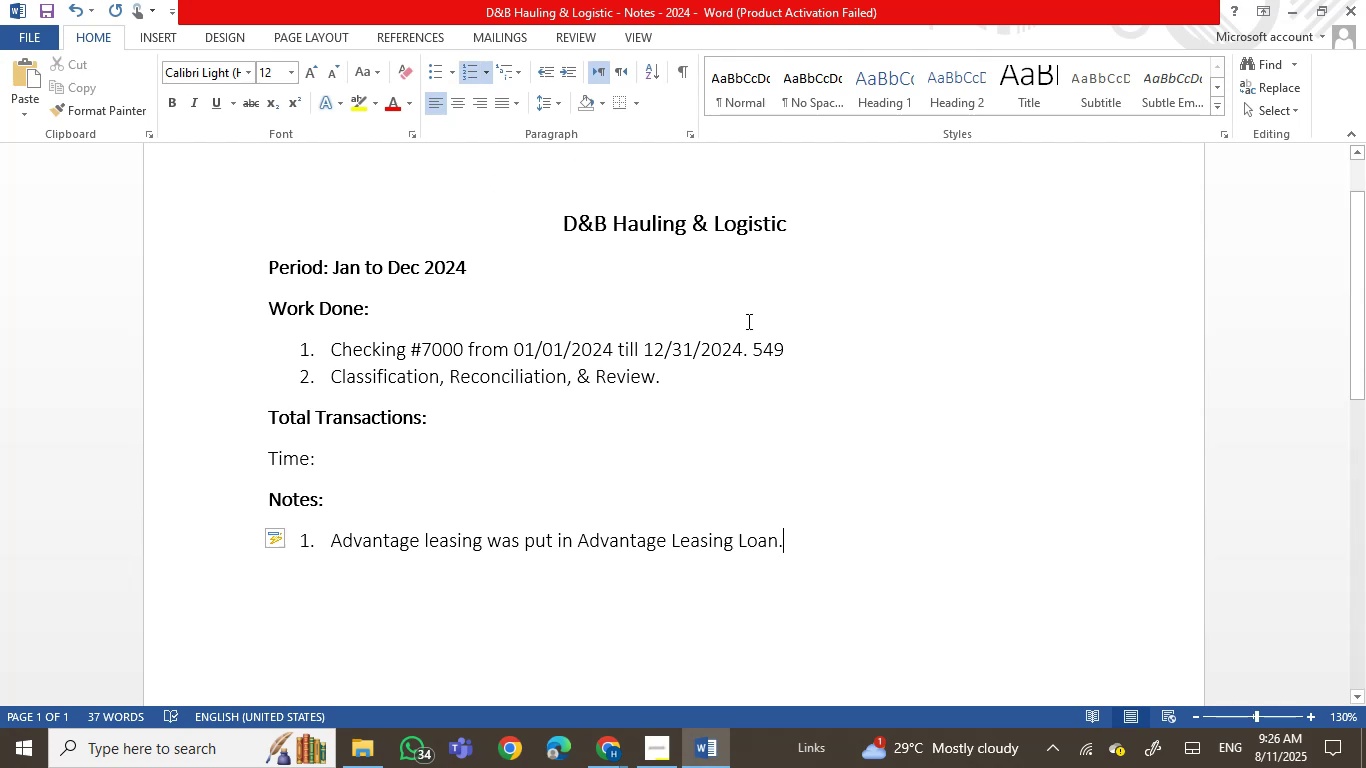 
left_click([691, 756])
 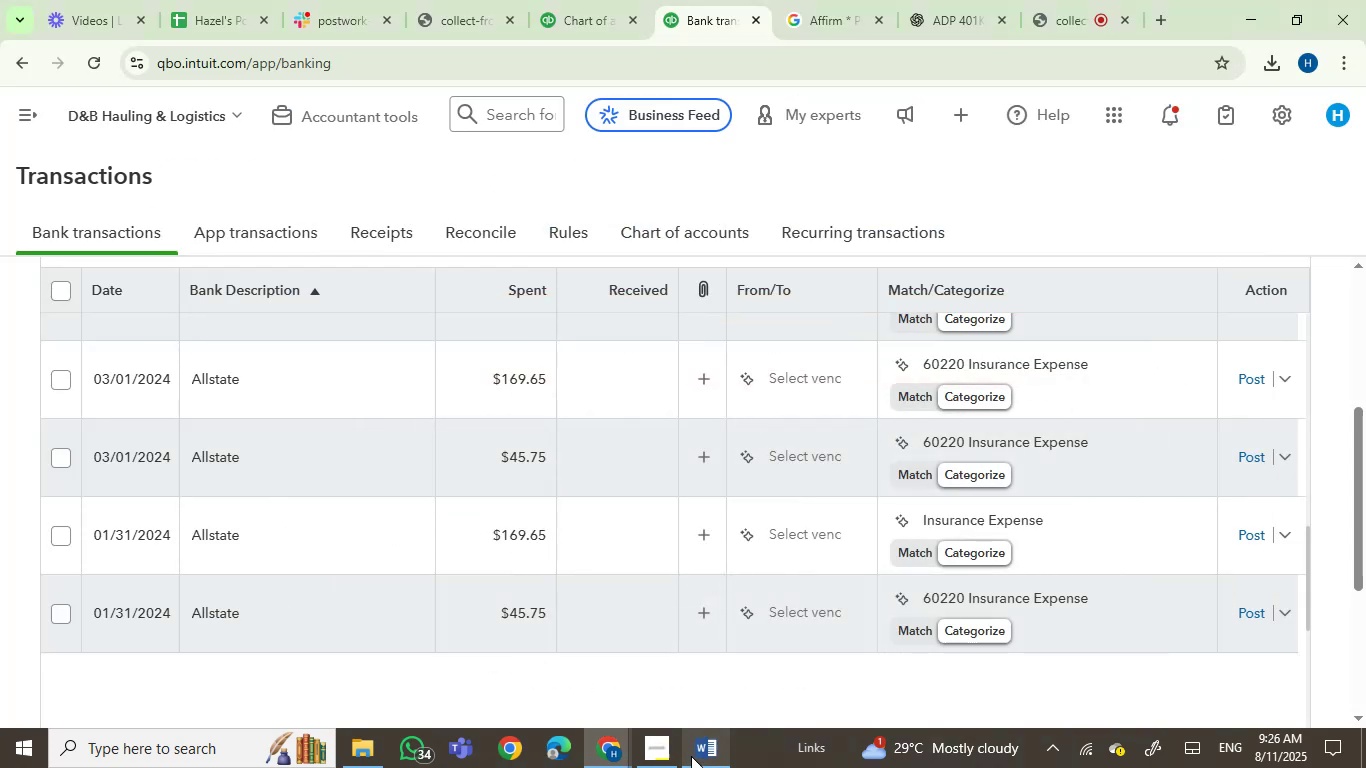 
left_click([691, 756])
 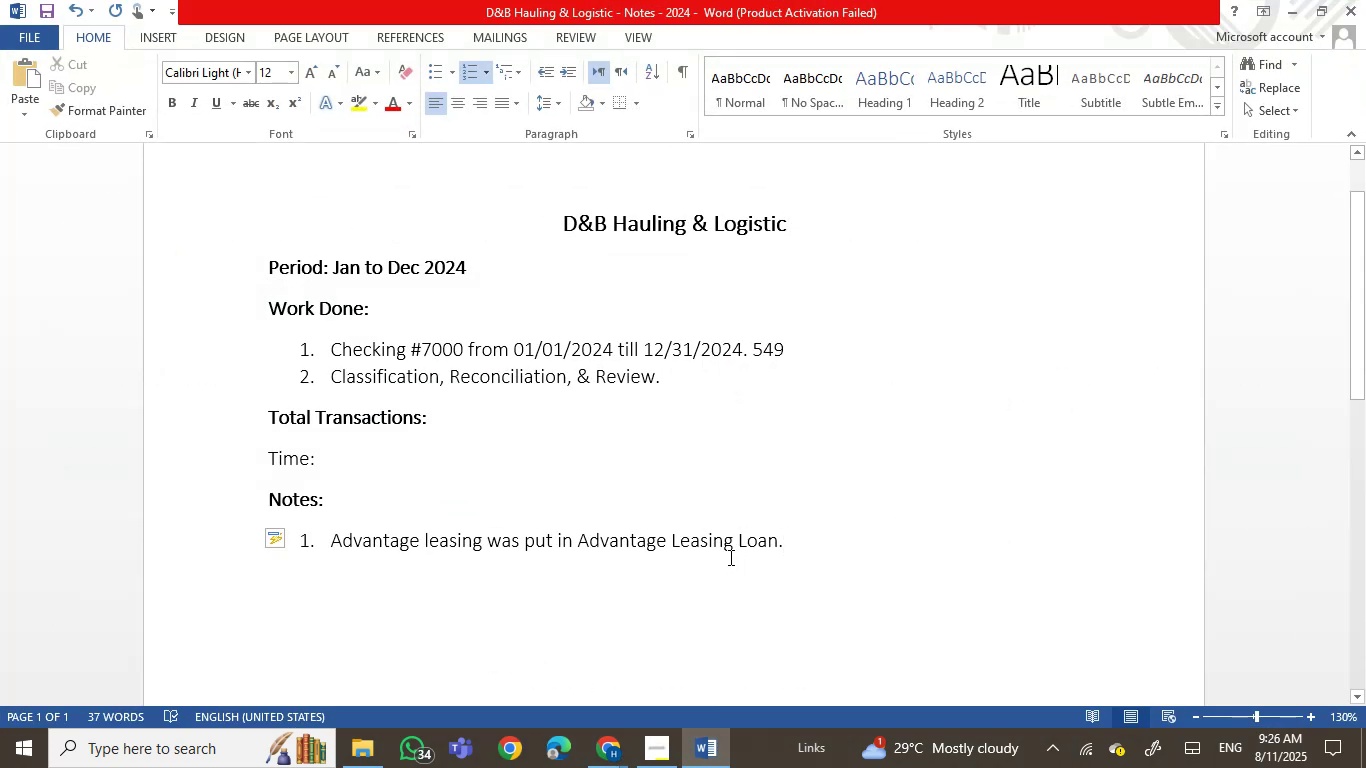 
left_click_drag(start_coordinate=[712, 542], to_coordinate=[761, 535])
 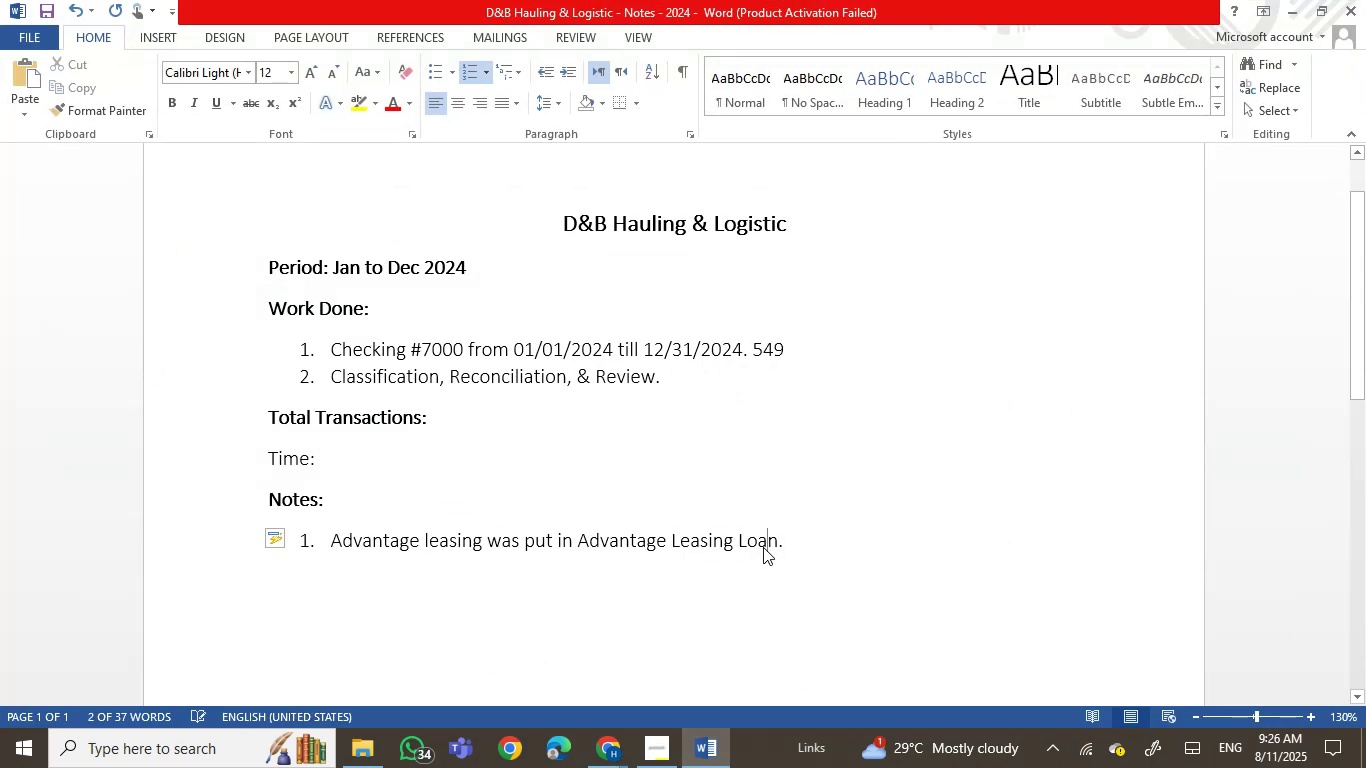 
double_click([763, 541])
 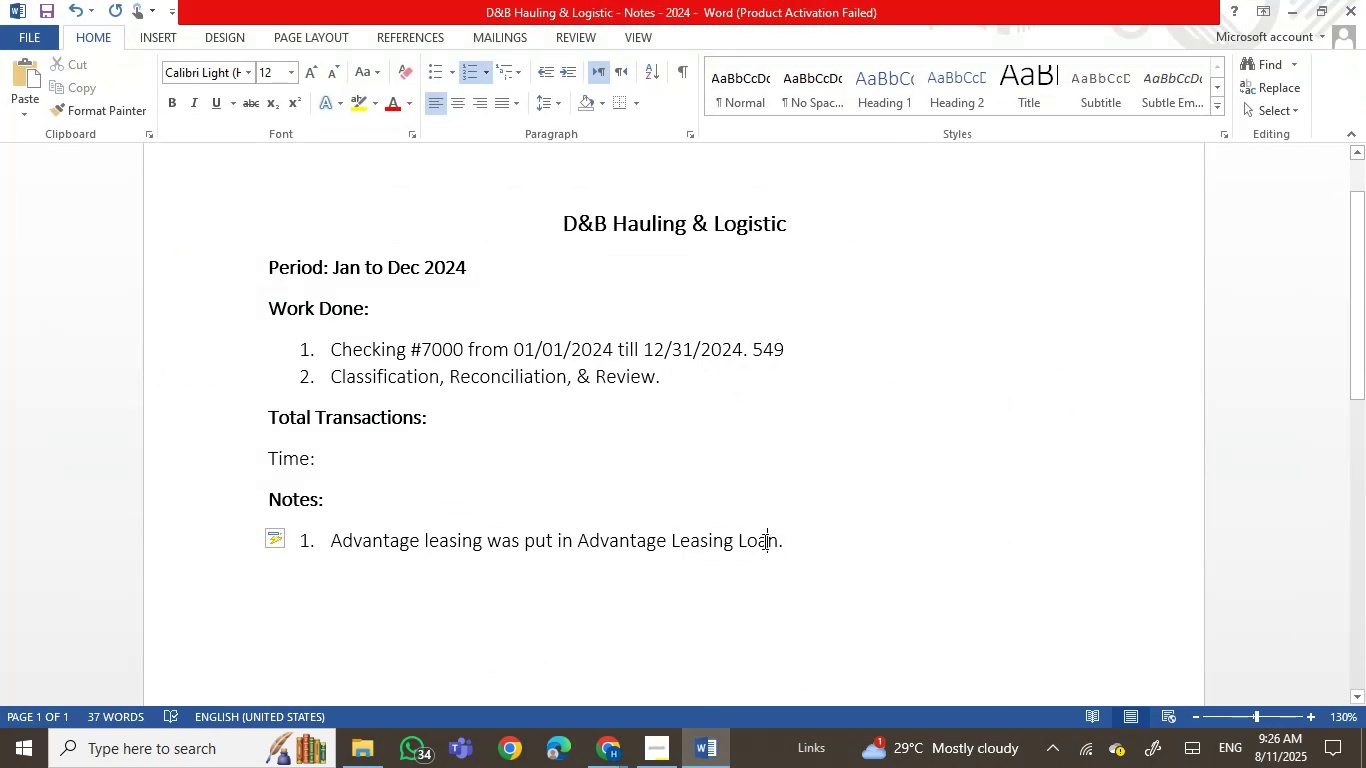 
double_click([763, 541])
 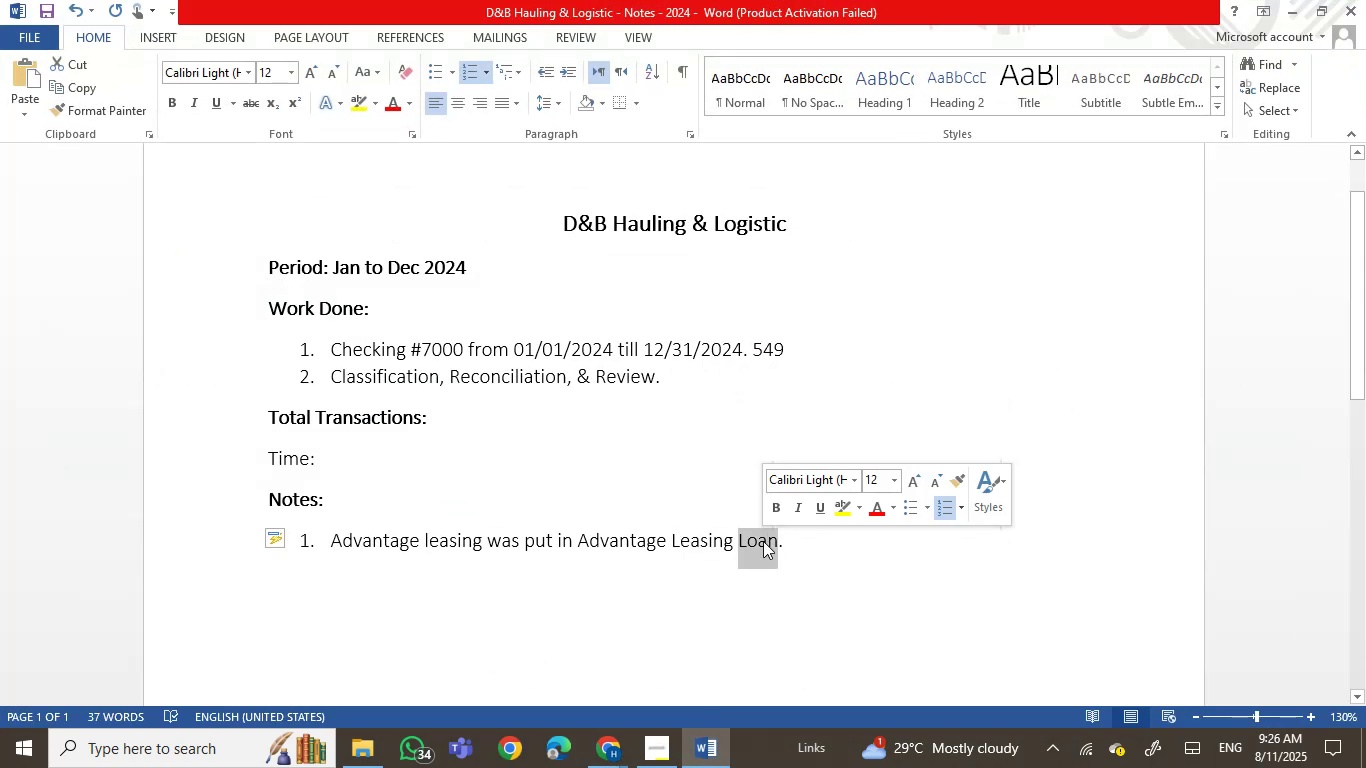 
key(Backspace)
 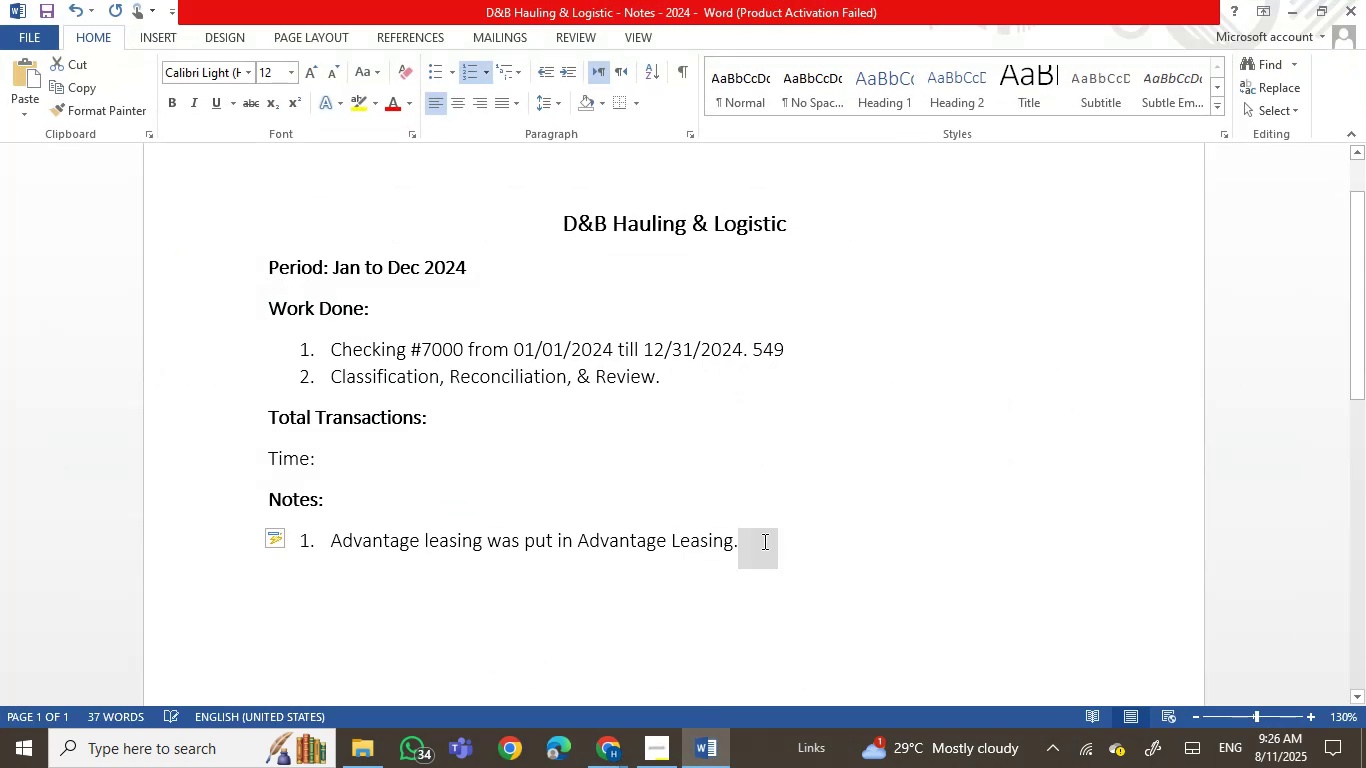 
key(Backspace)
 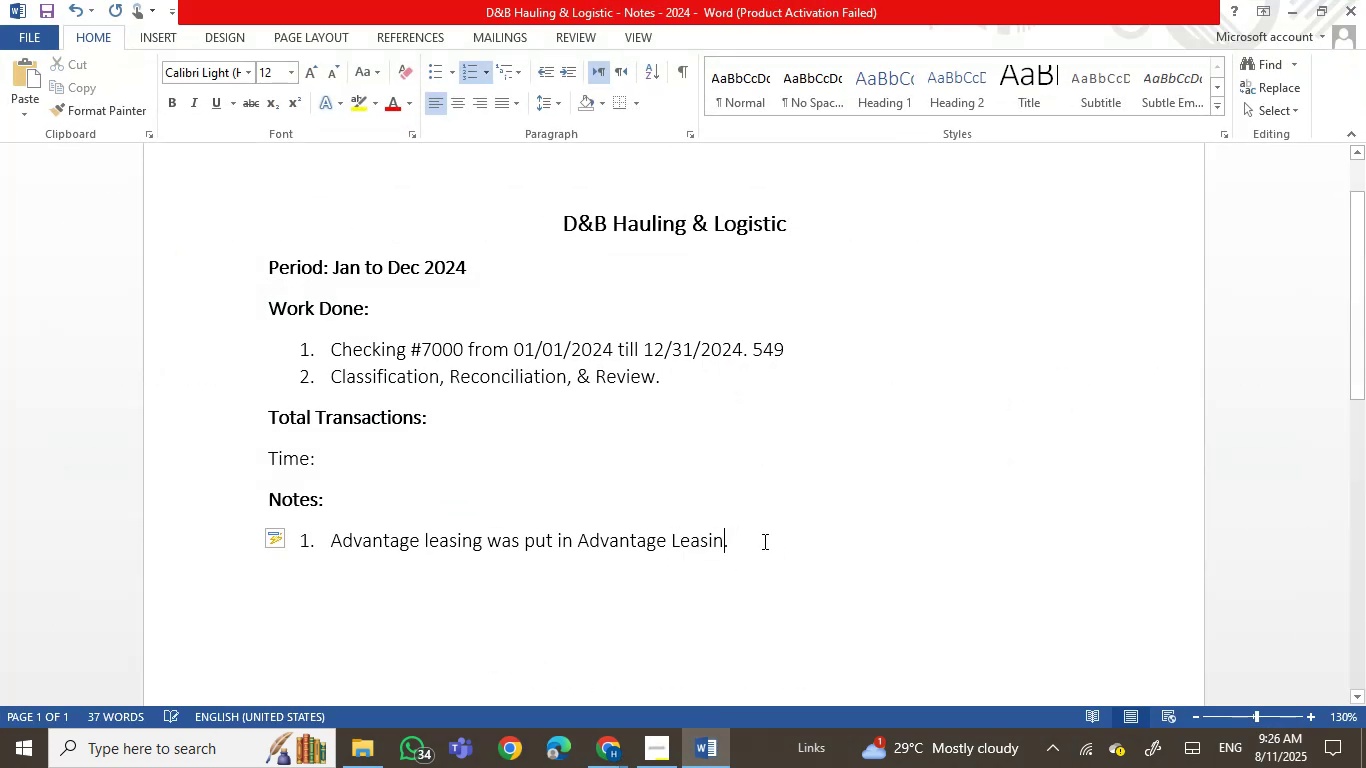 
key(Backspace)
 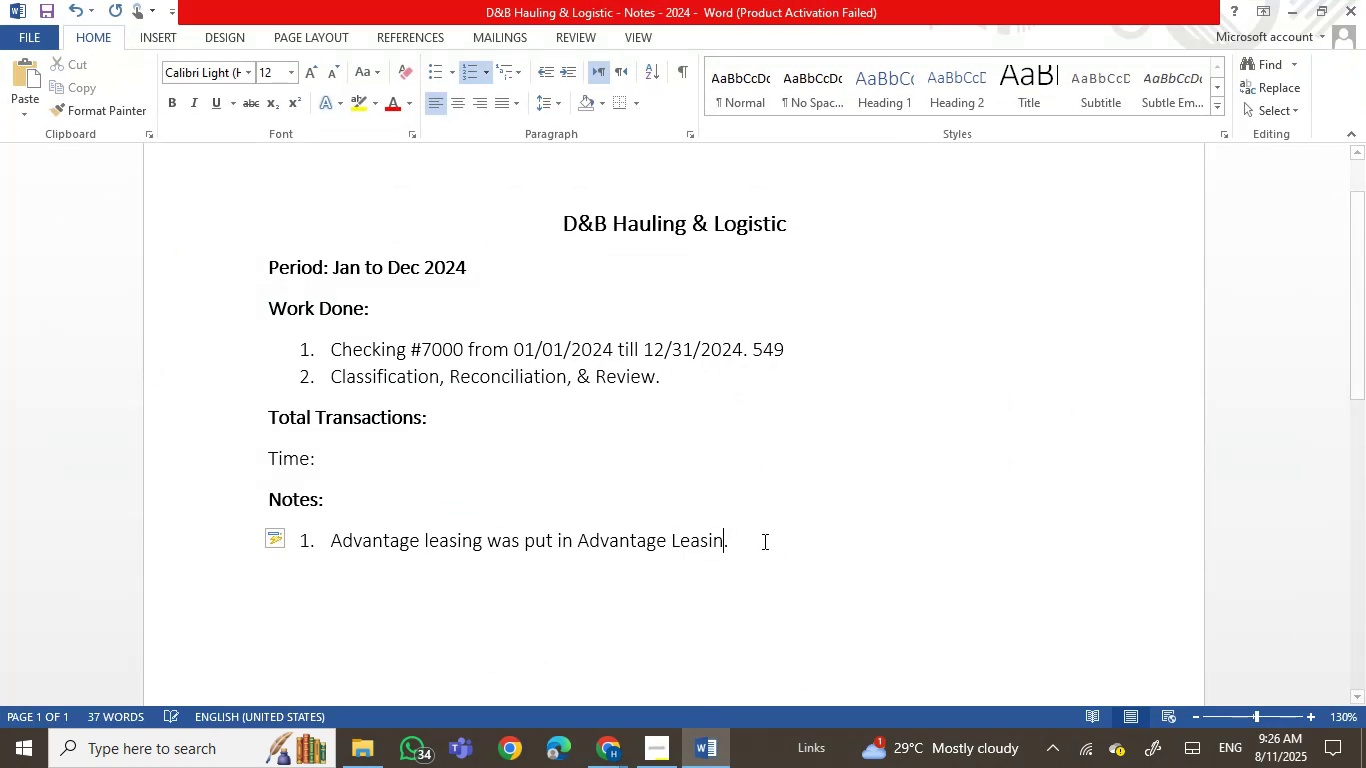 
key(Backspace)
 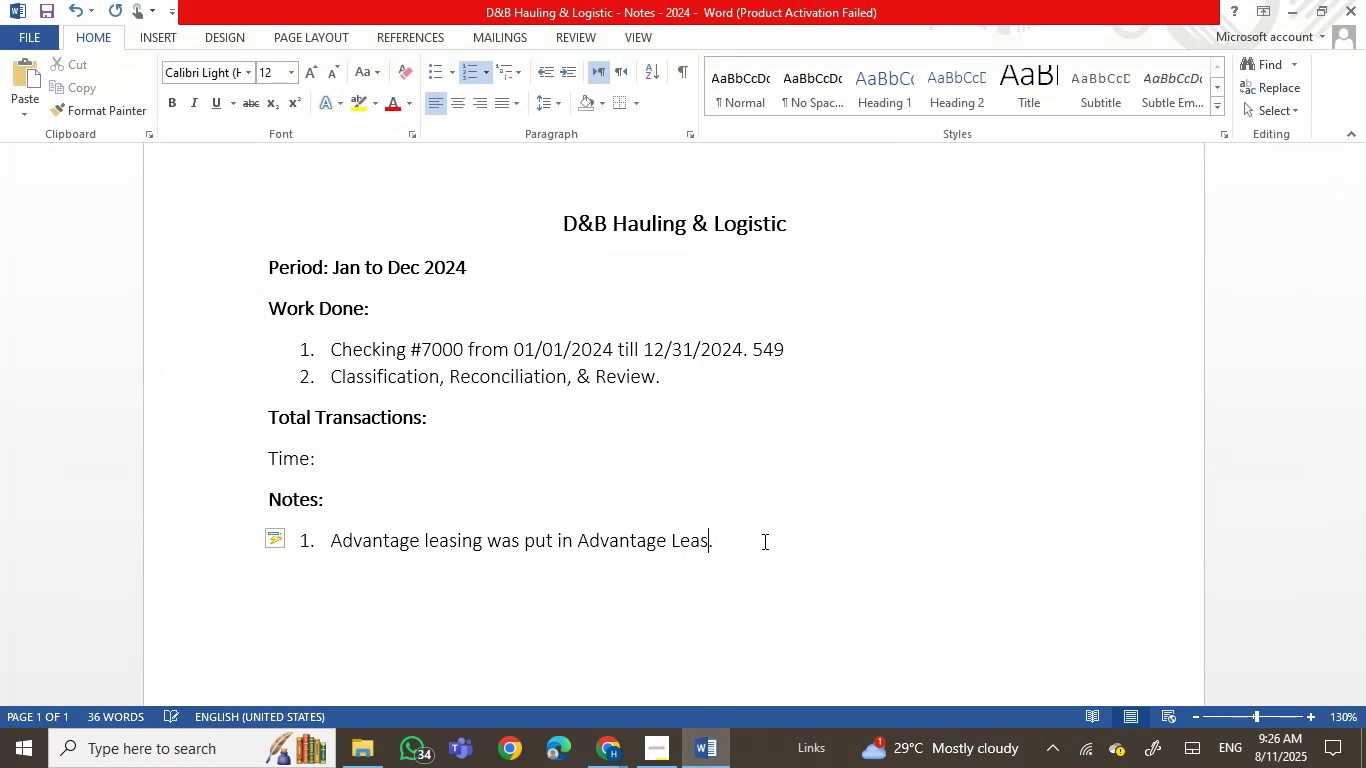 
key(E)
 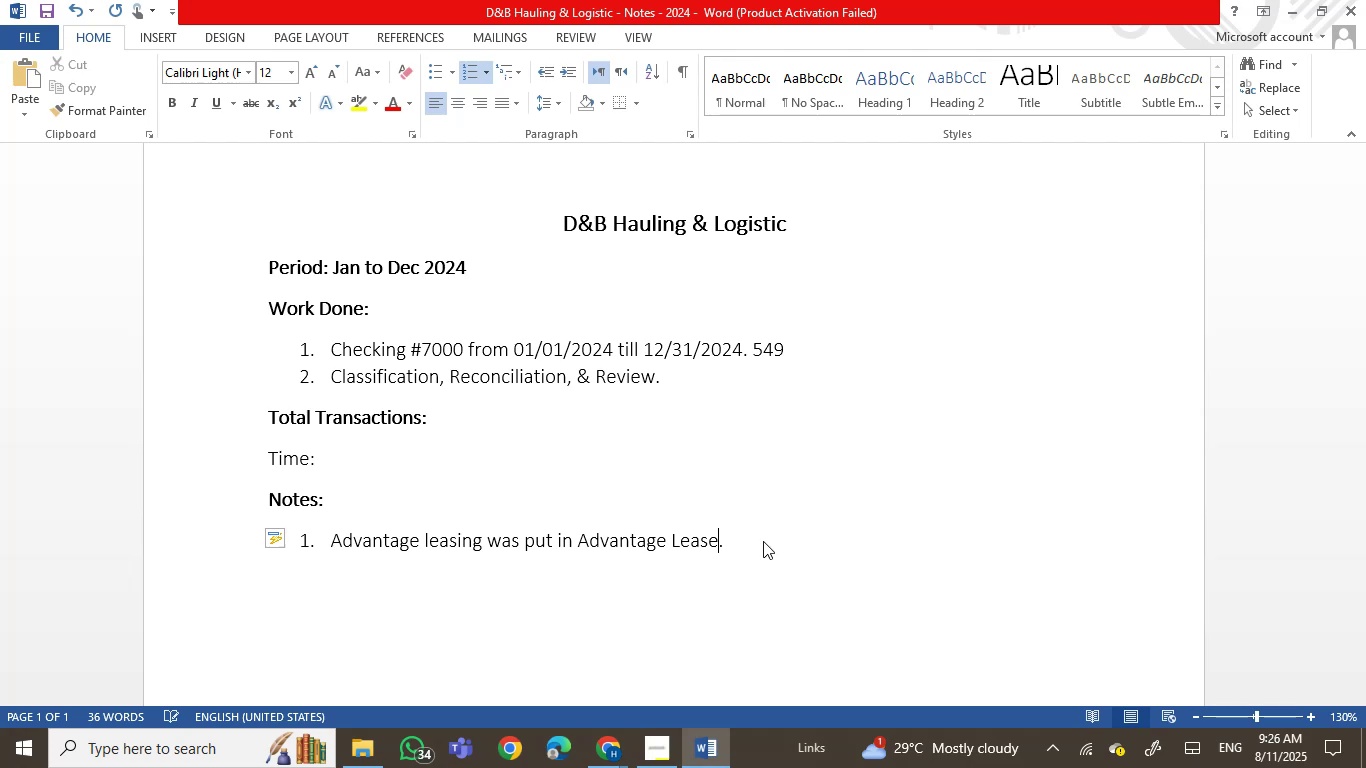 
left_click([730, 596])
 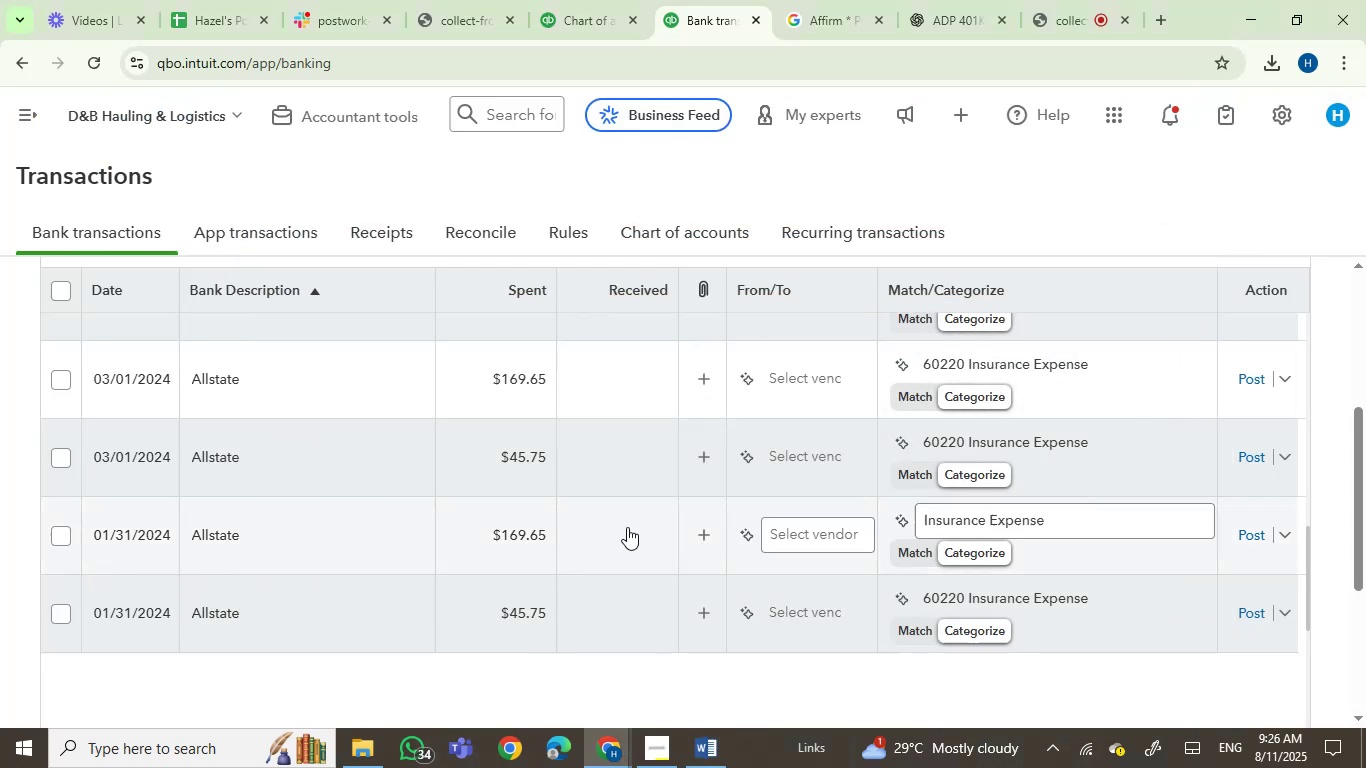 
scroll: coordinate [377, 525], scroll_direction: up, amount: 5.0
 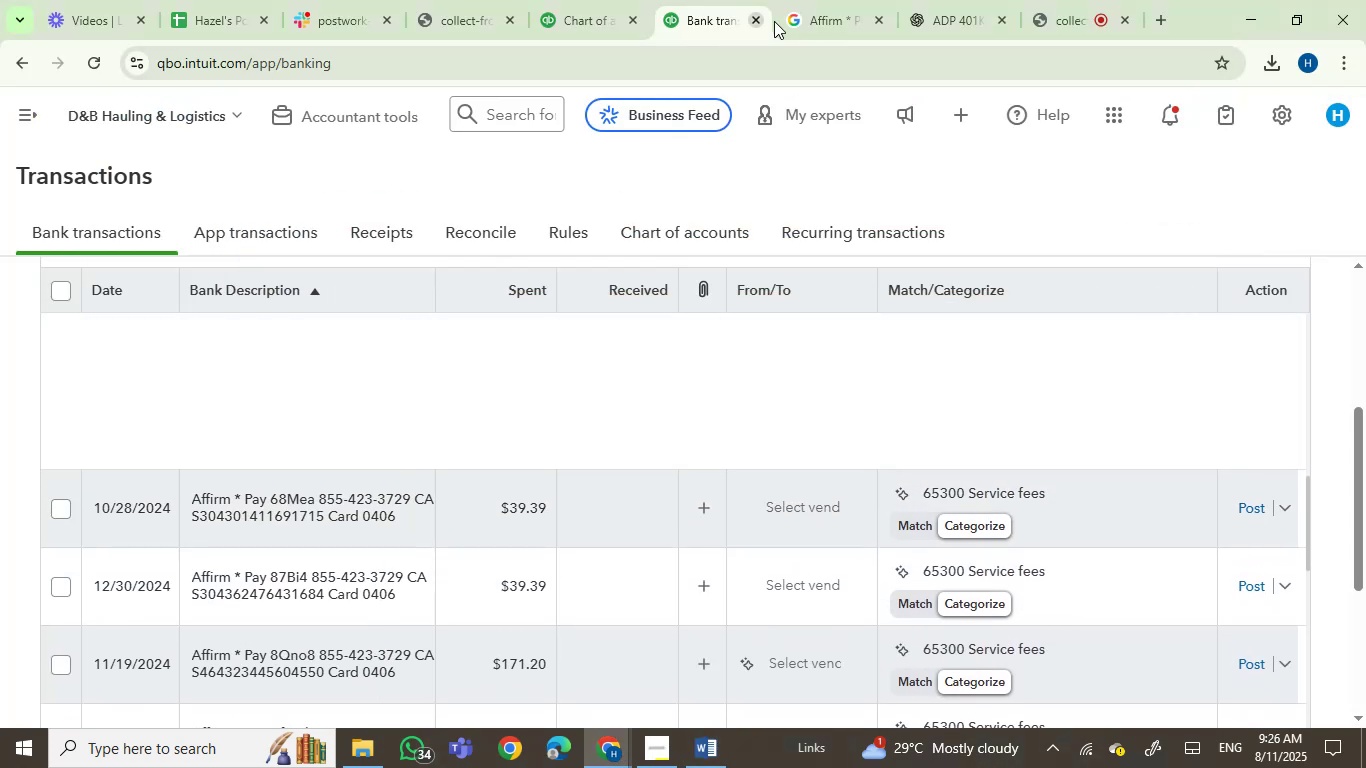 
left_click([804, 1])
 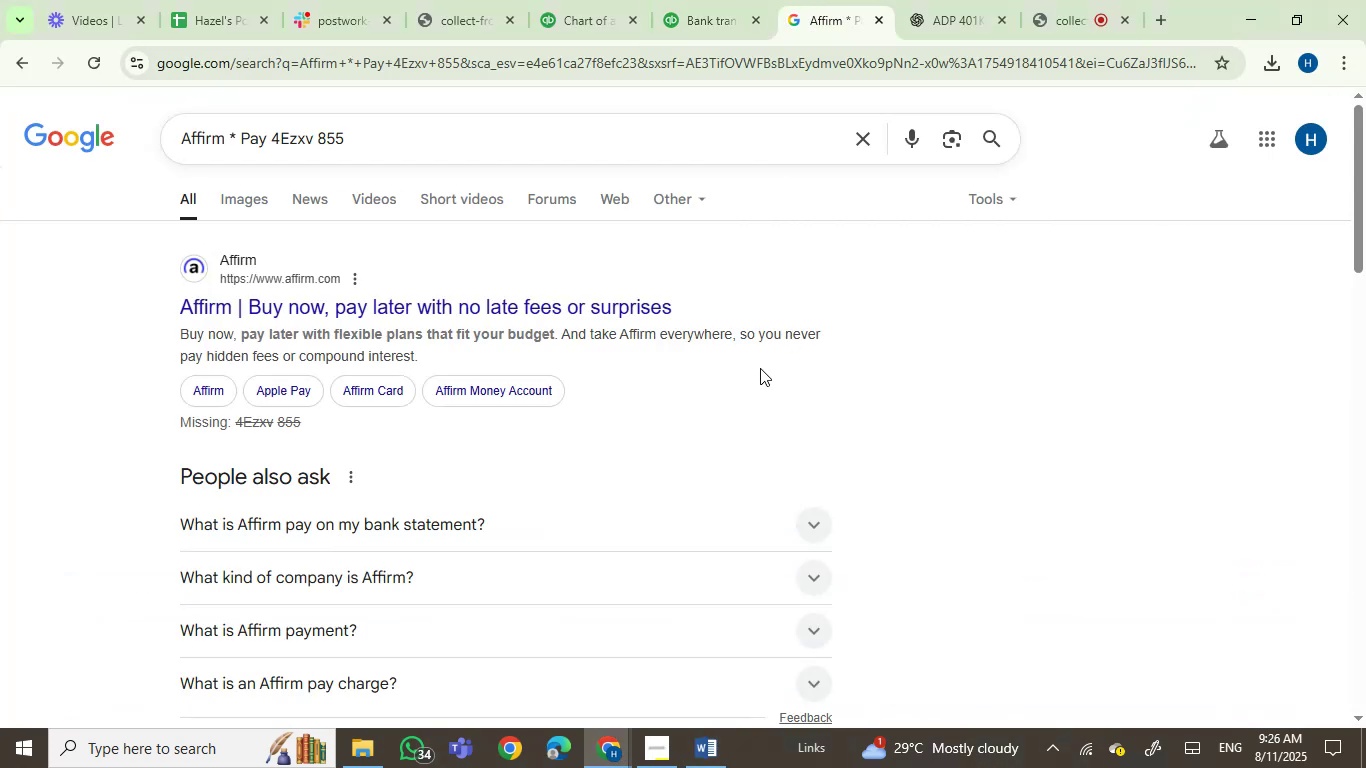 
scroll: coordinate [772, 422], scroll_direction: down, amount: 3.0
 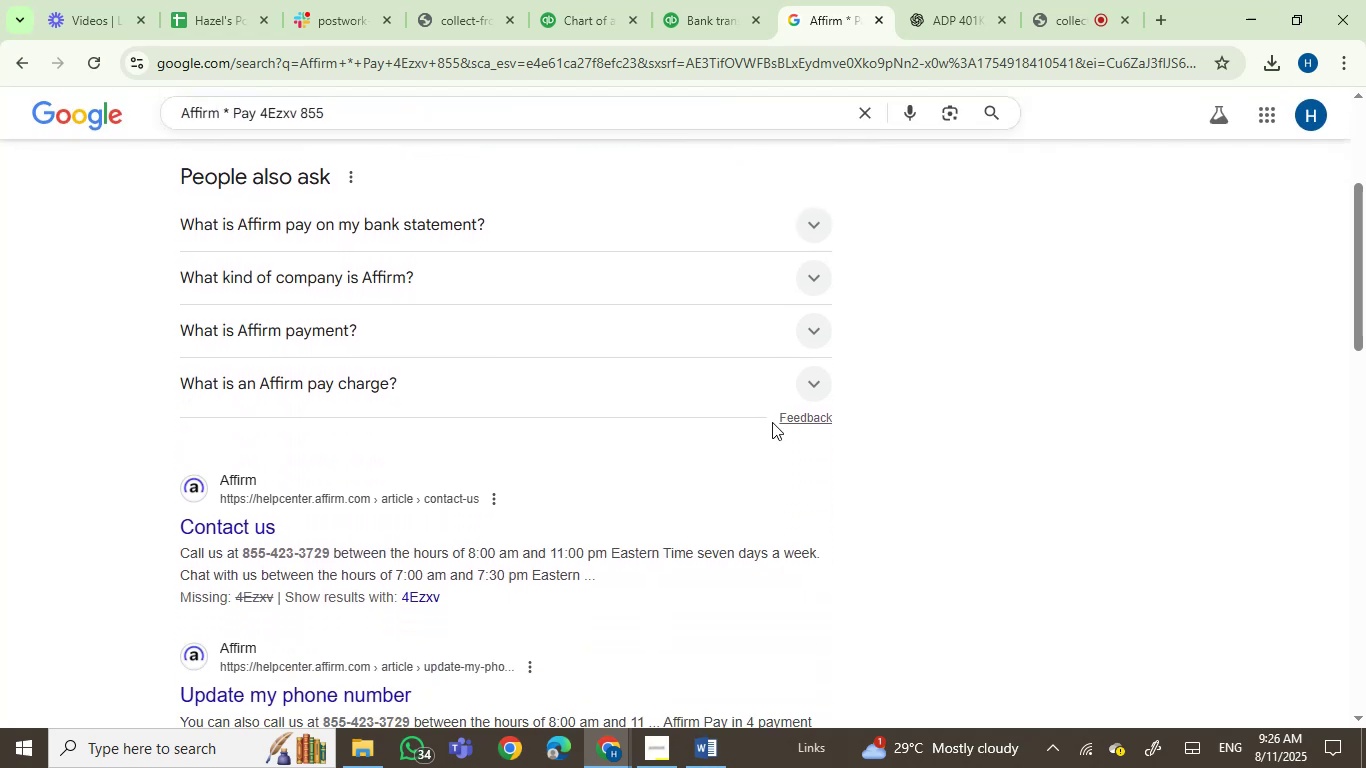 
scroll: coordinate [772, 422], scroll_direction: up, amount: 1.0
 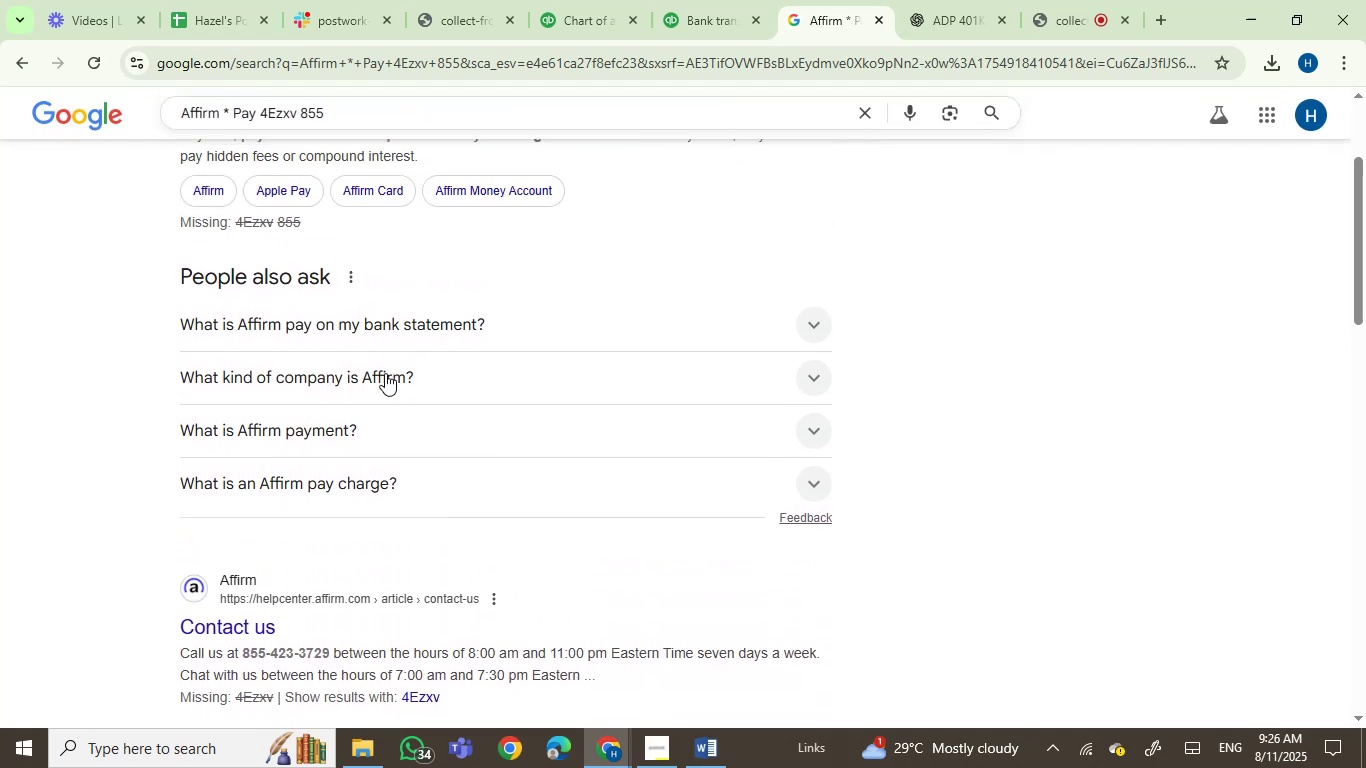 
left_click([384, 374])
 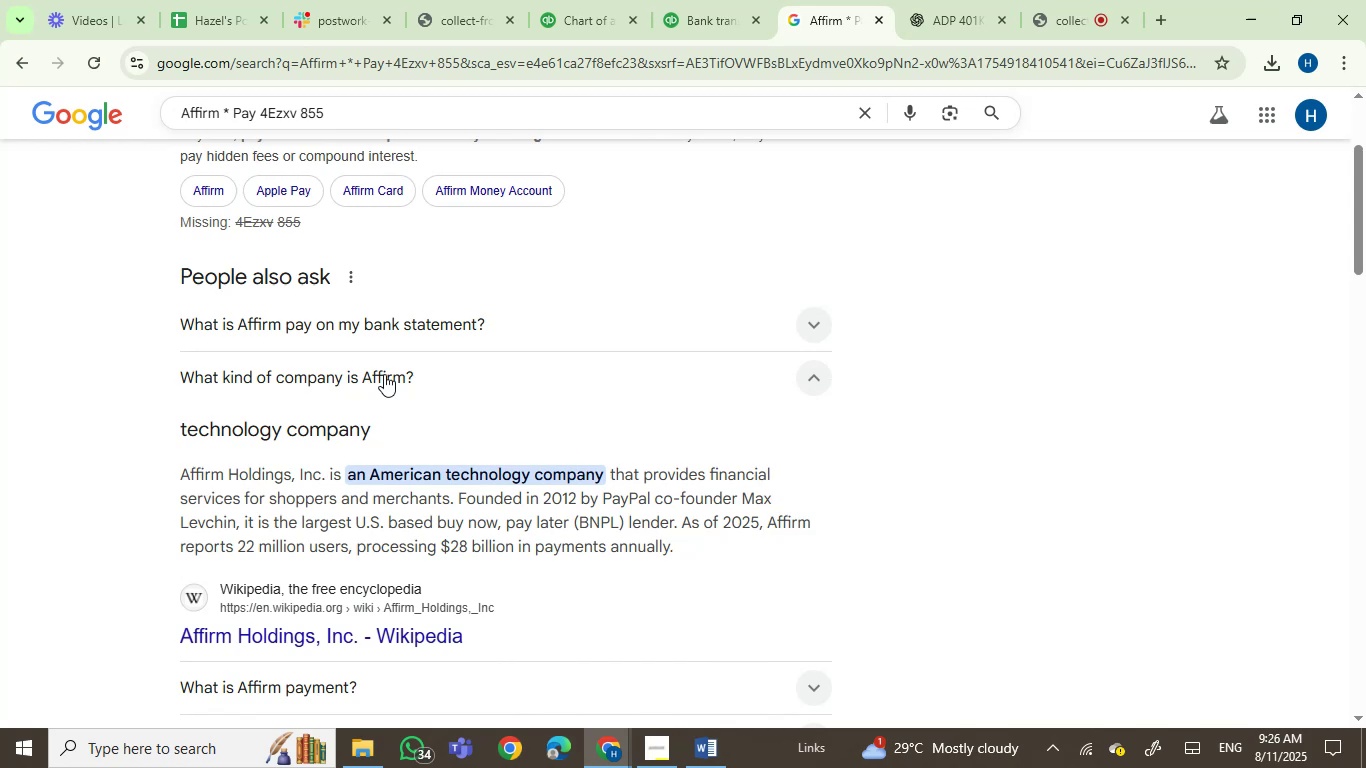 
wait(20.59)
 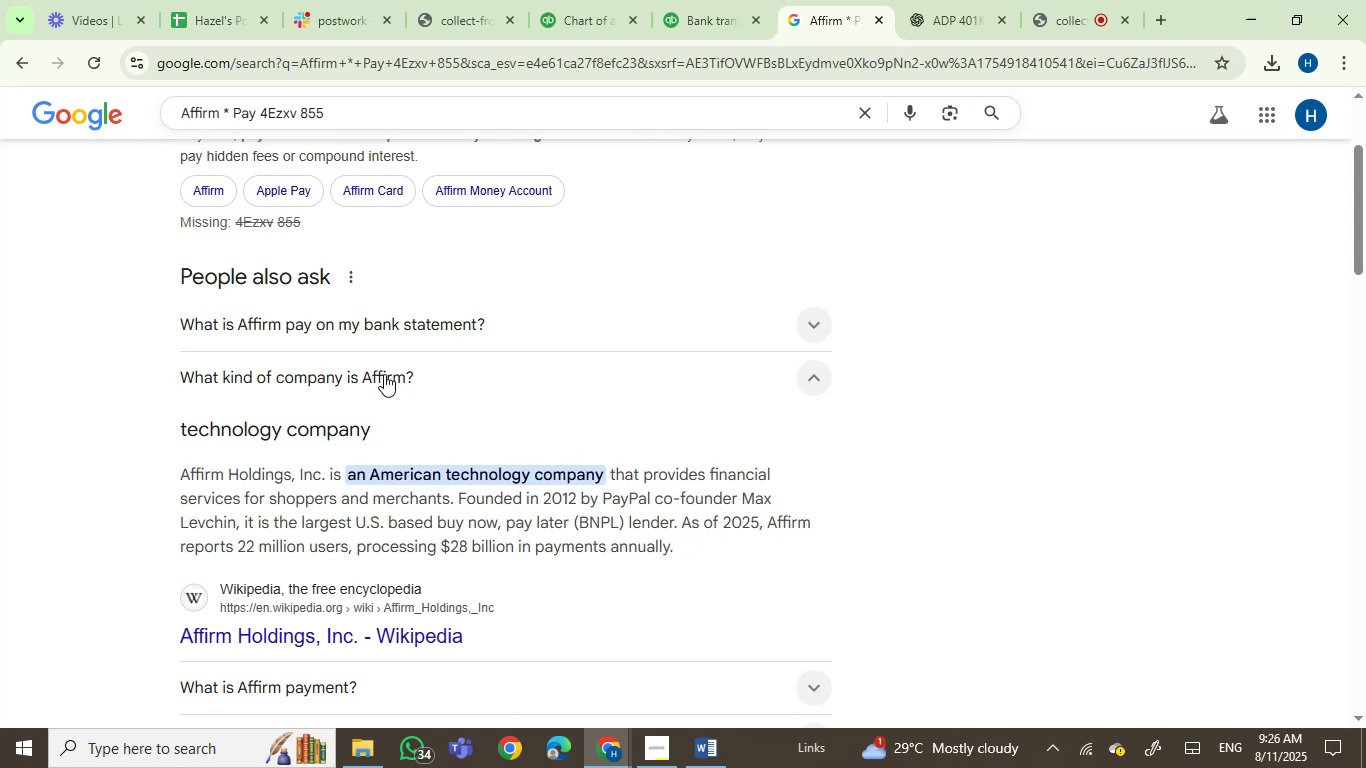 
scroll: coordinate [598, 561], scroll_direction: down, amount: 1.0
 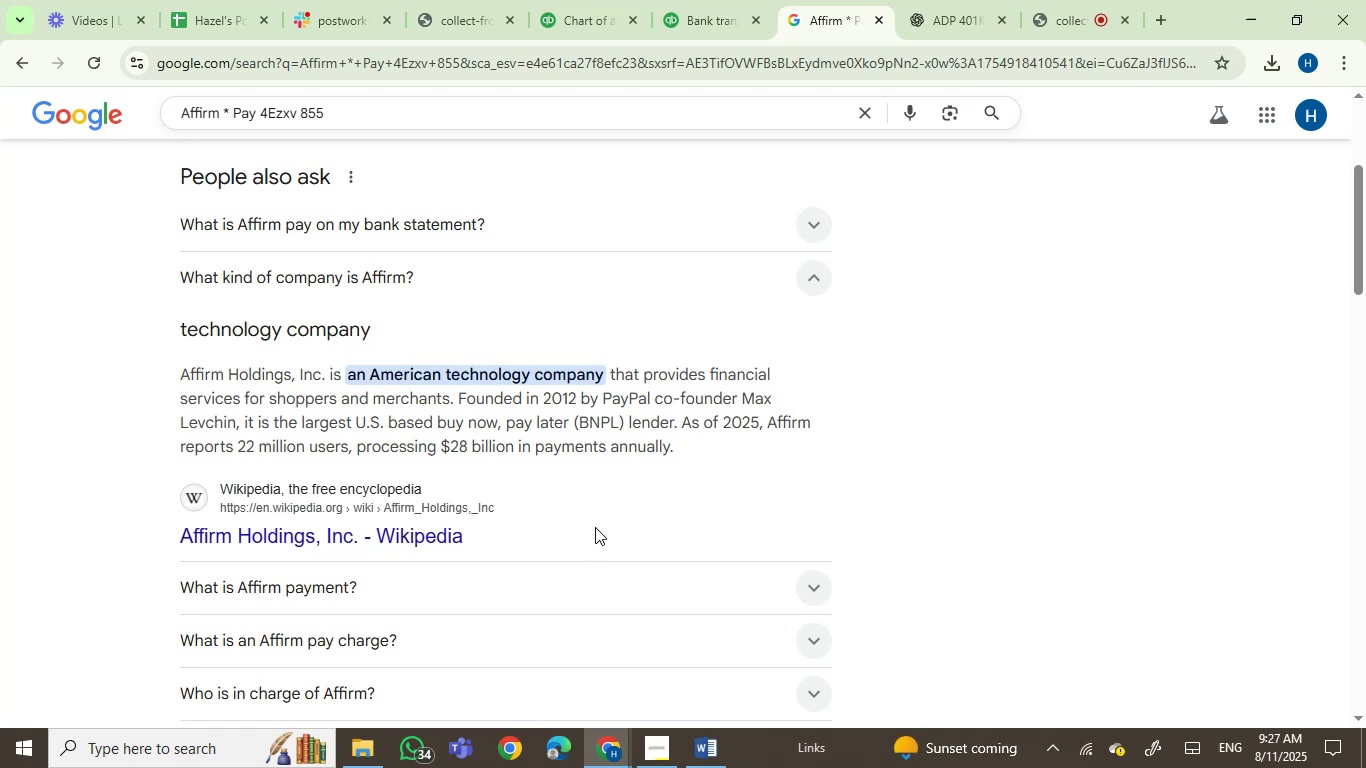 
wait(16.77)
 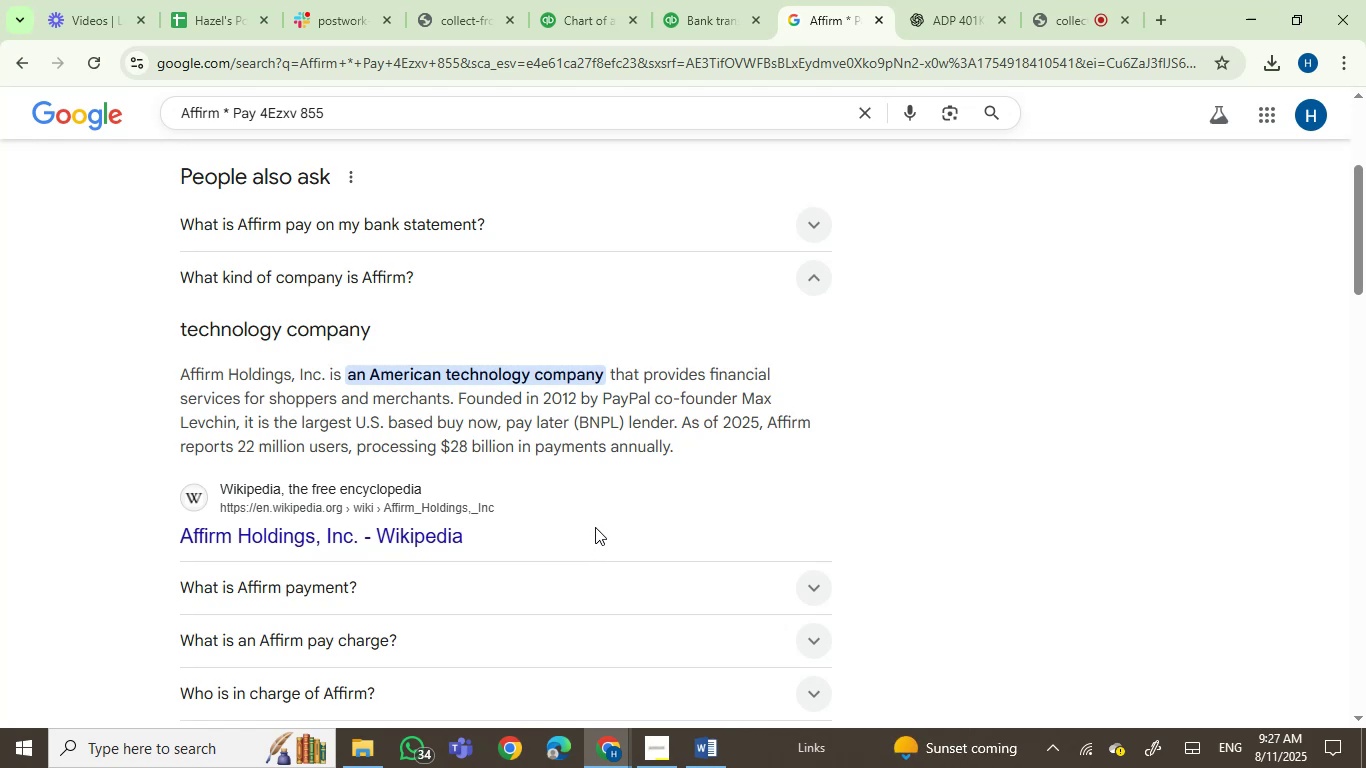 
scroll: coordinate [593, 597], scroll_direction: down, amount: 1.0
 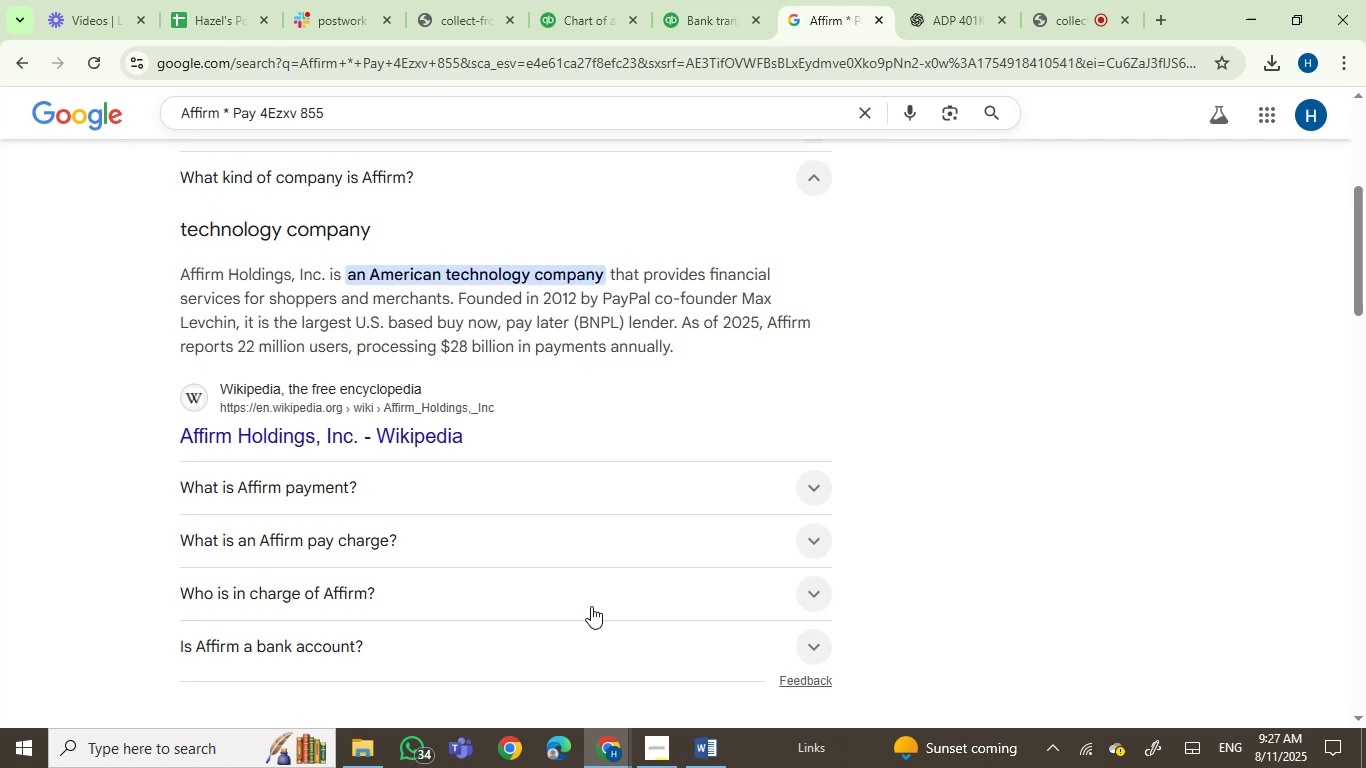 
wait(26.7)
 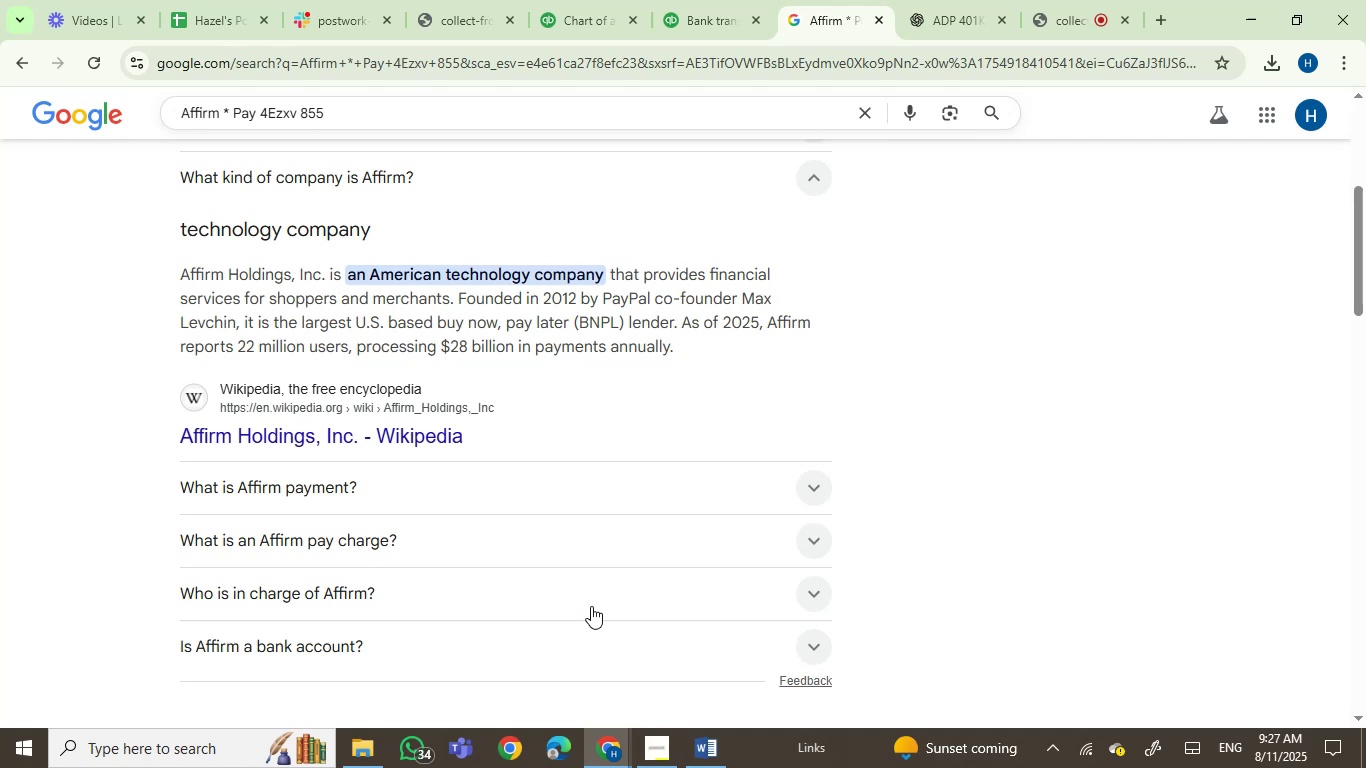 
scroll: coordinate [591, 606], scroll_direction: up, amount: 1.0
 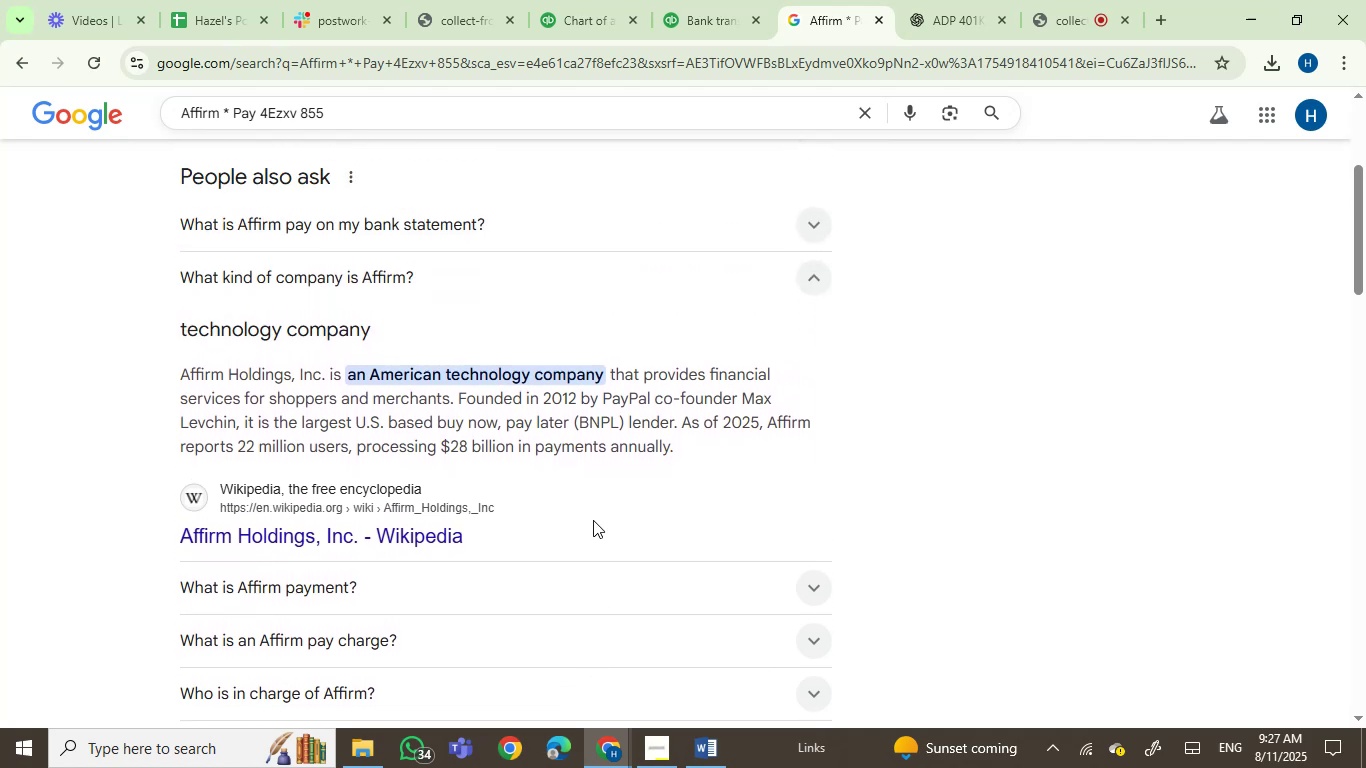 
left_click([668, 0])
 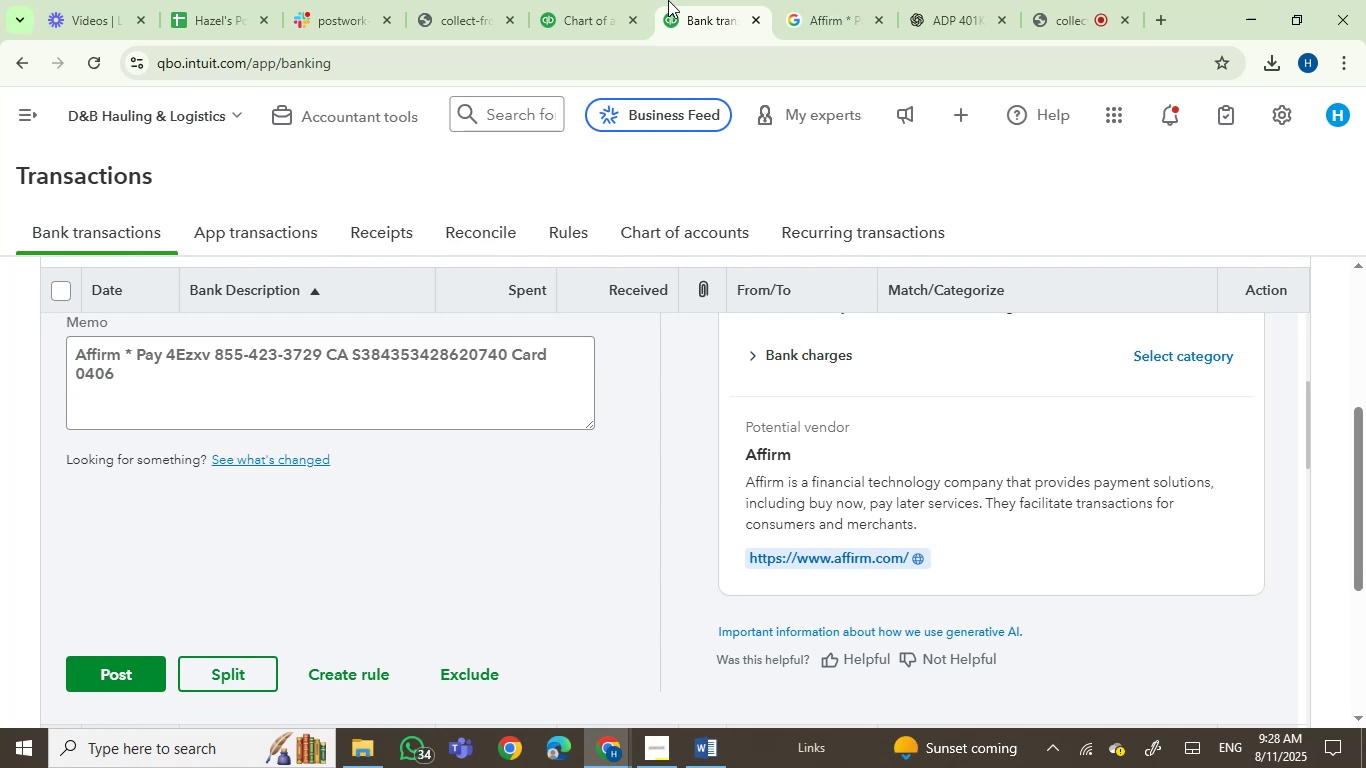 
wait(38.69)
 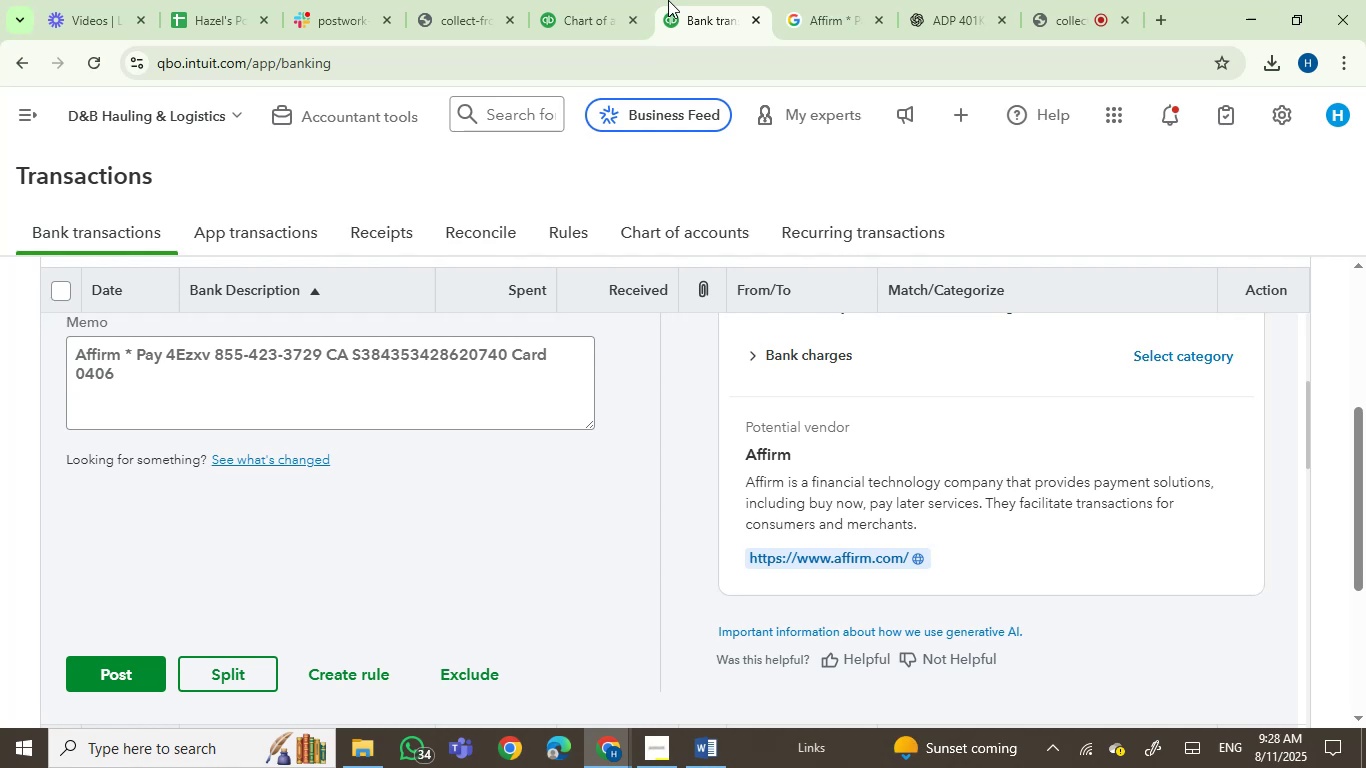 
scroll: coordinate [465, 535], scroll_direction: up, amount: 6.0
 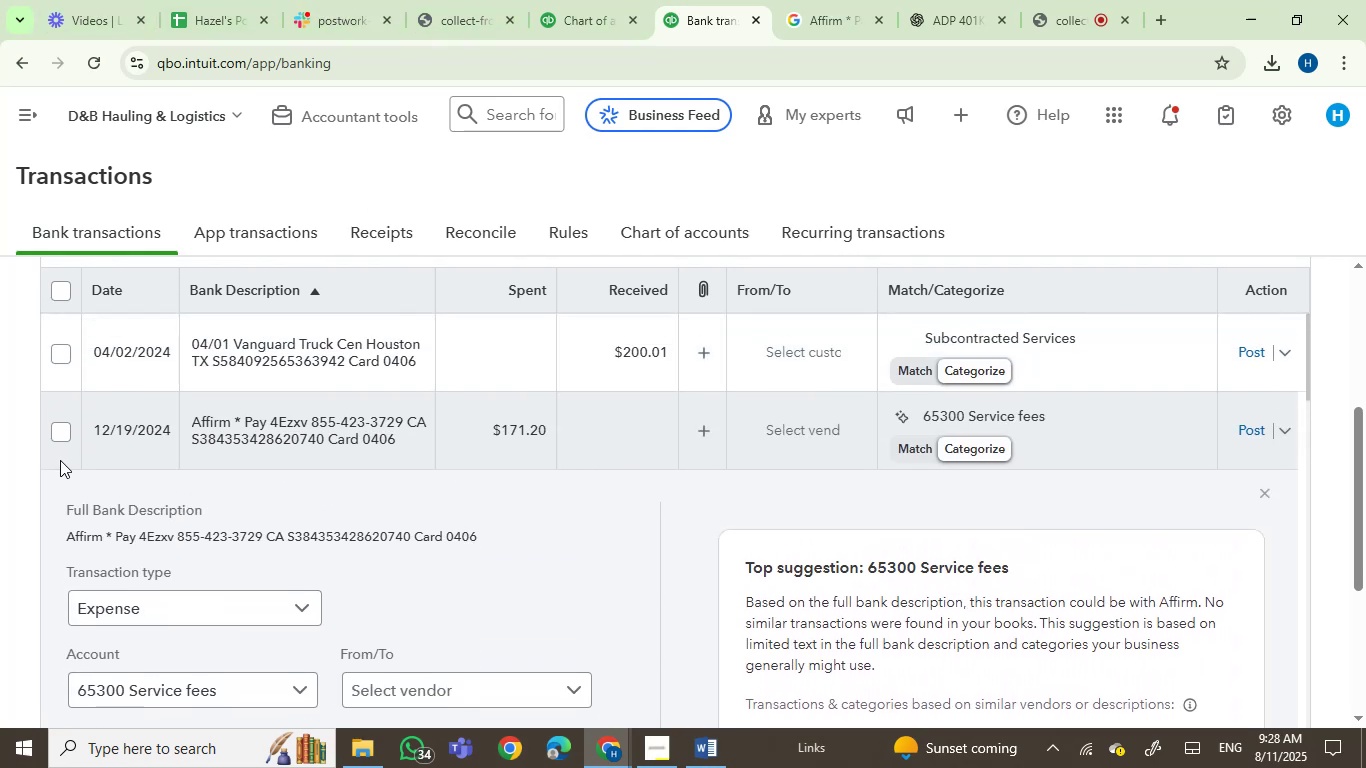 
left_click([57, 439])
 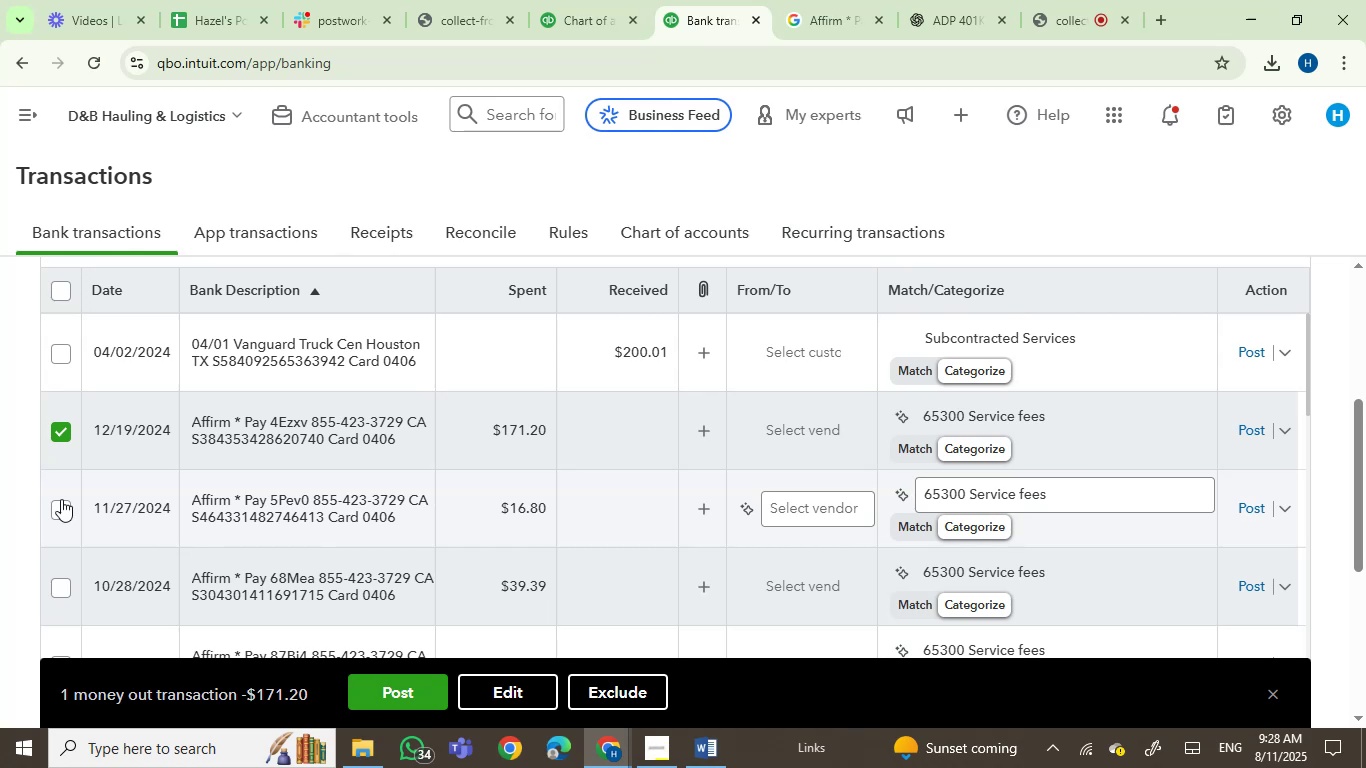 
wait(5.7)
 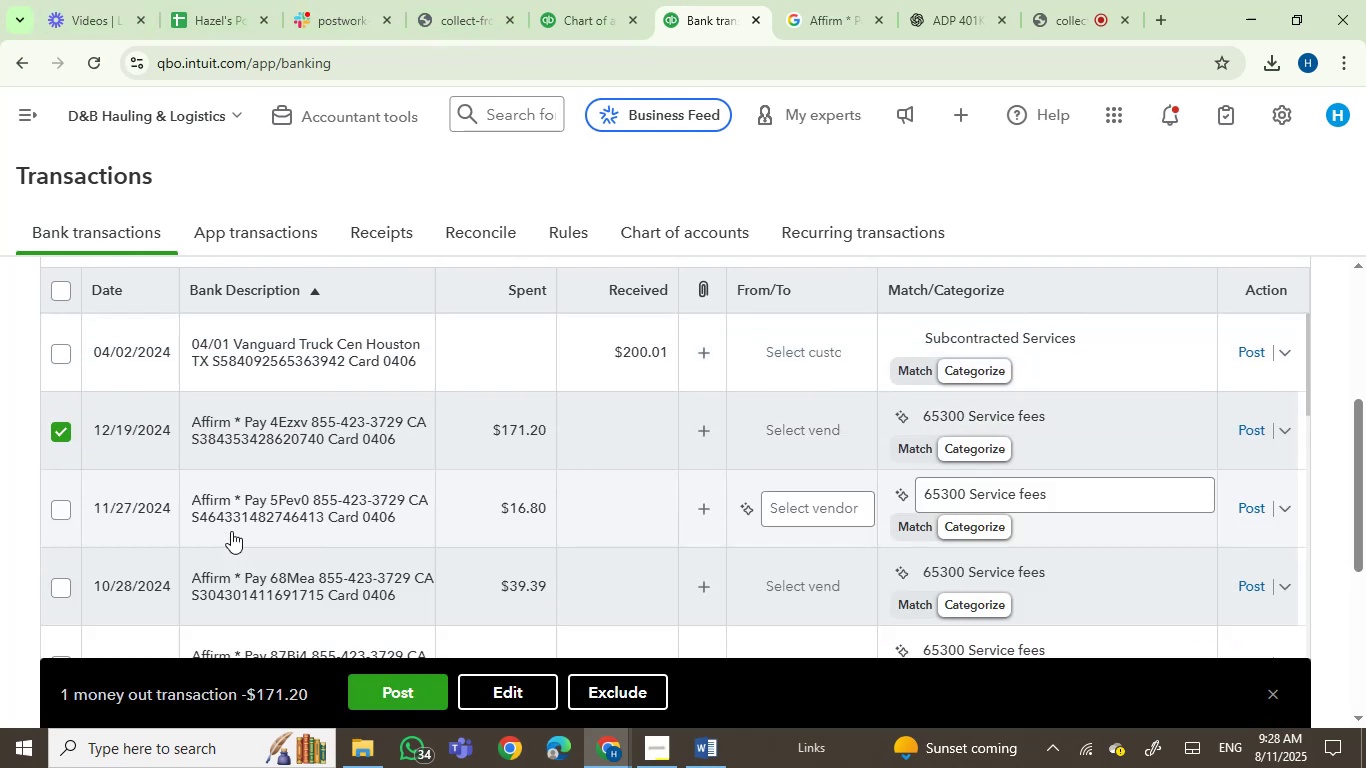 
scroll: coordinate [327, 476], scroll_direction: down, amount: 1.0
 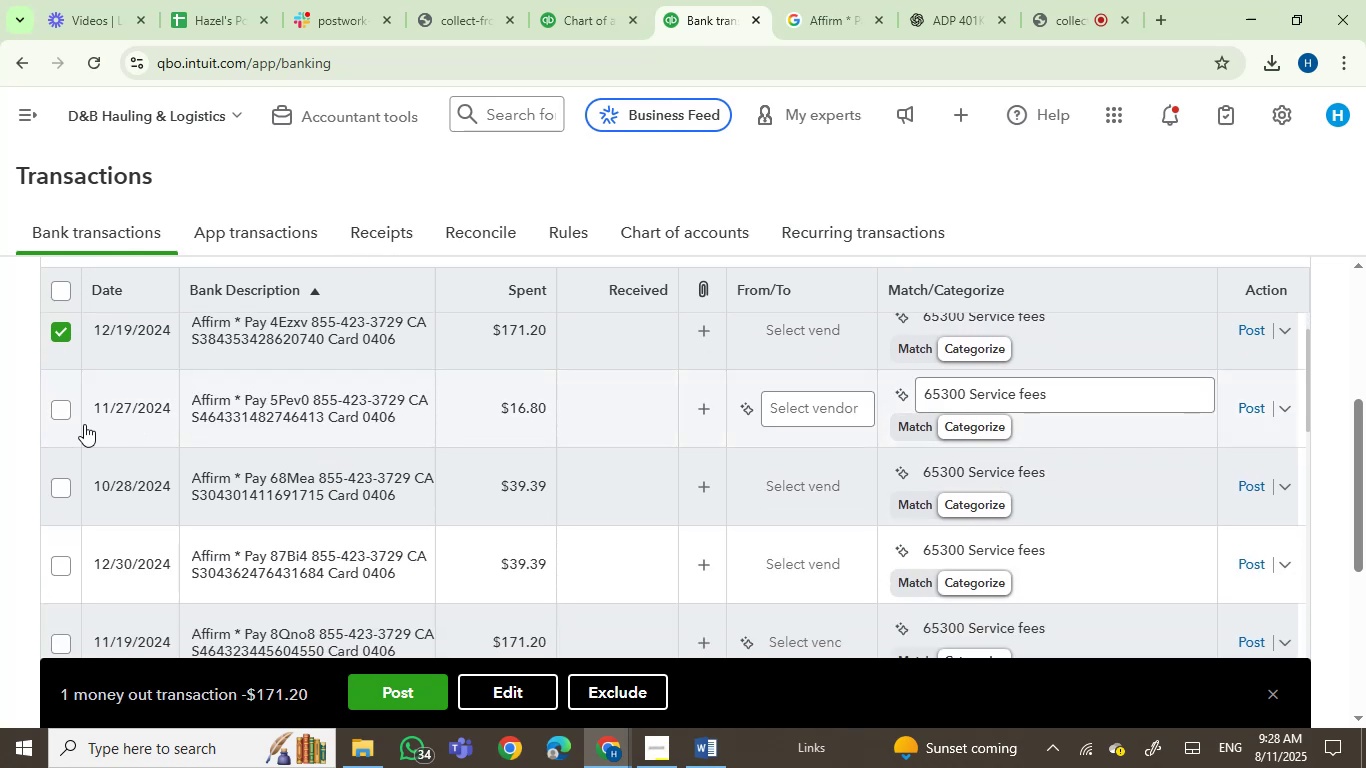 
left_click([62, 409])
 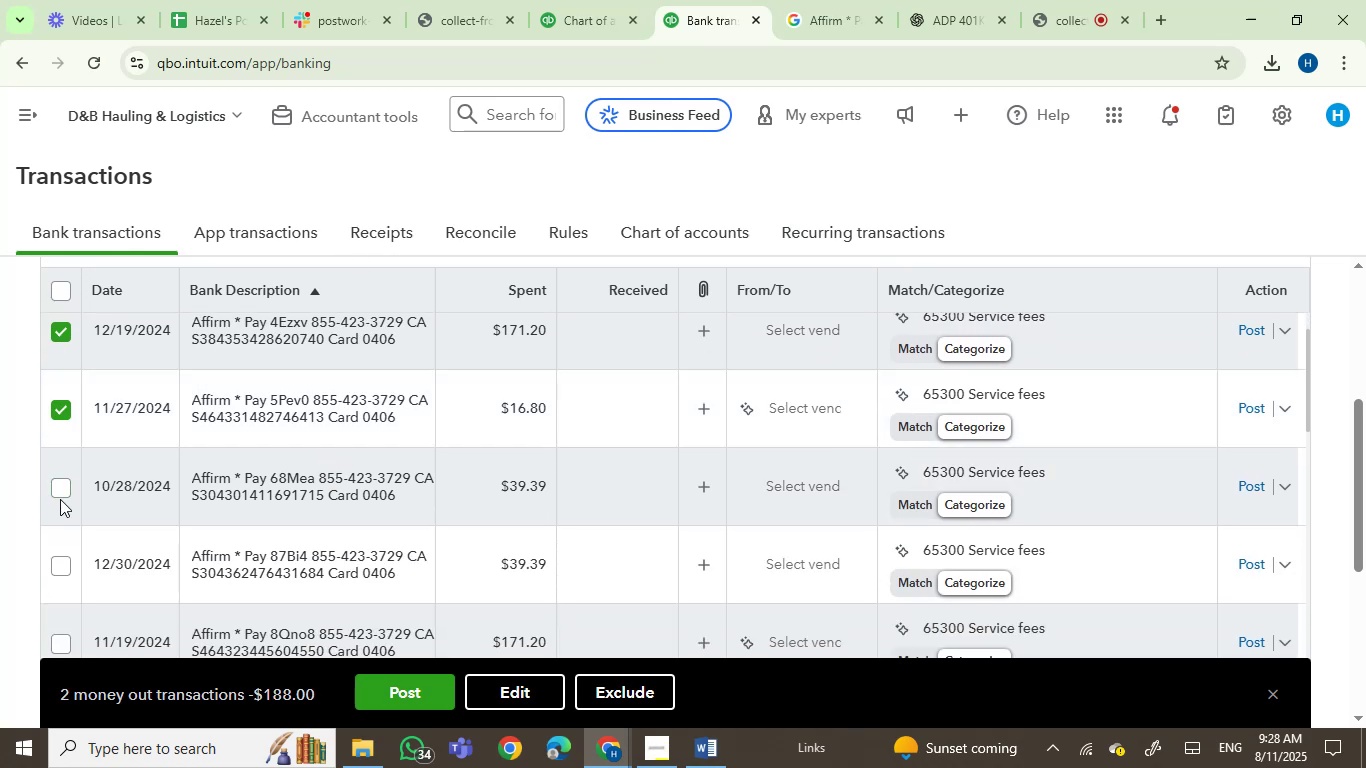 
left_click([60, 492])
 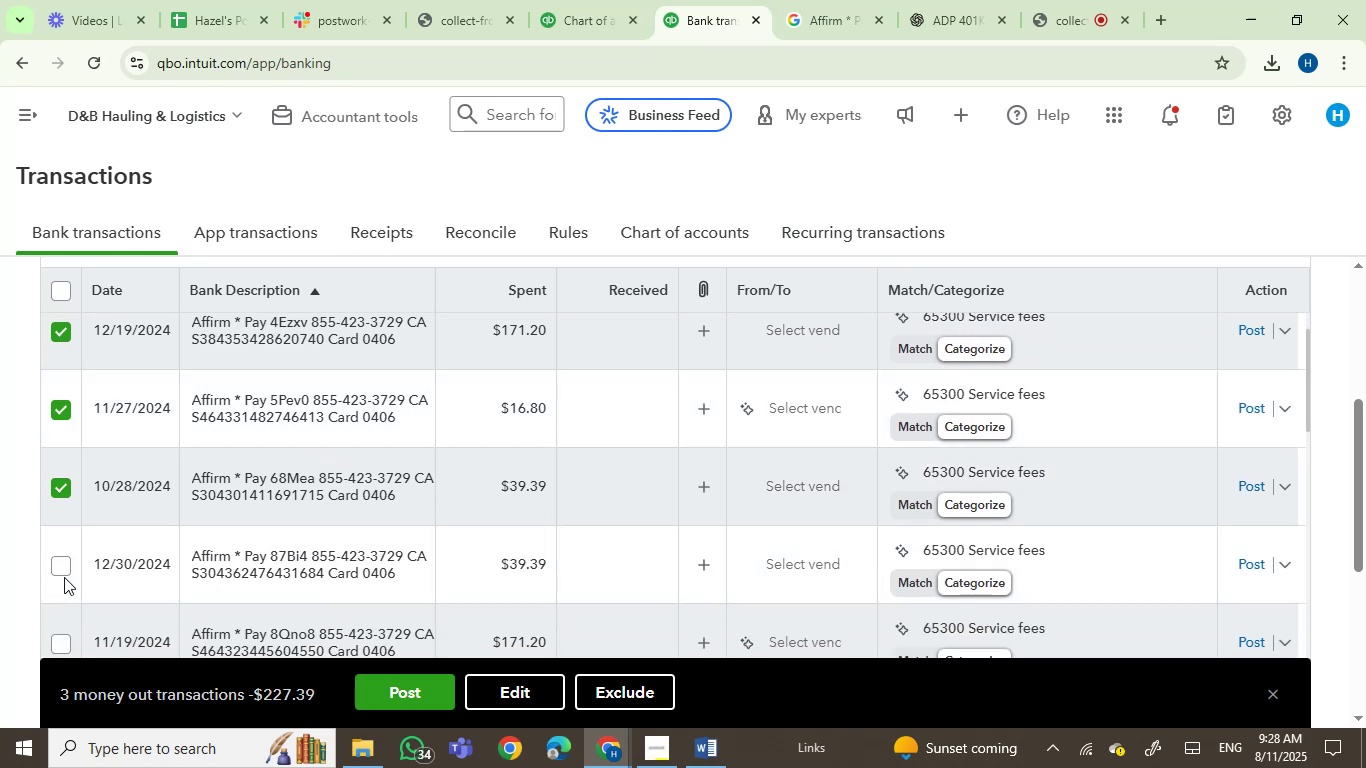 
left_click([64, 572])
 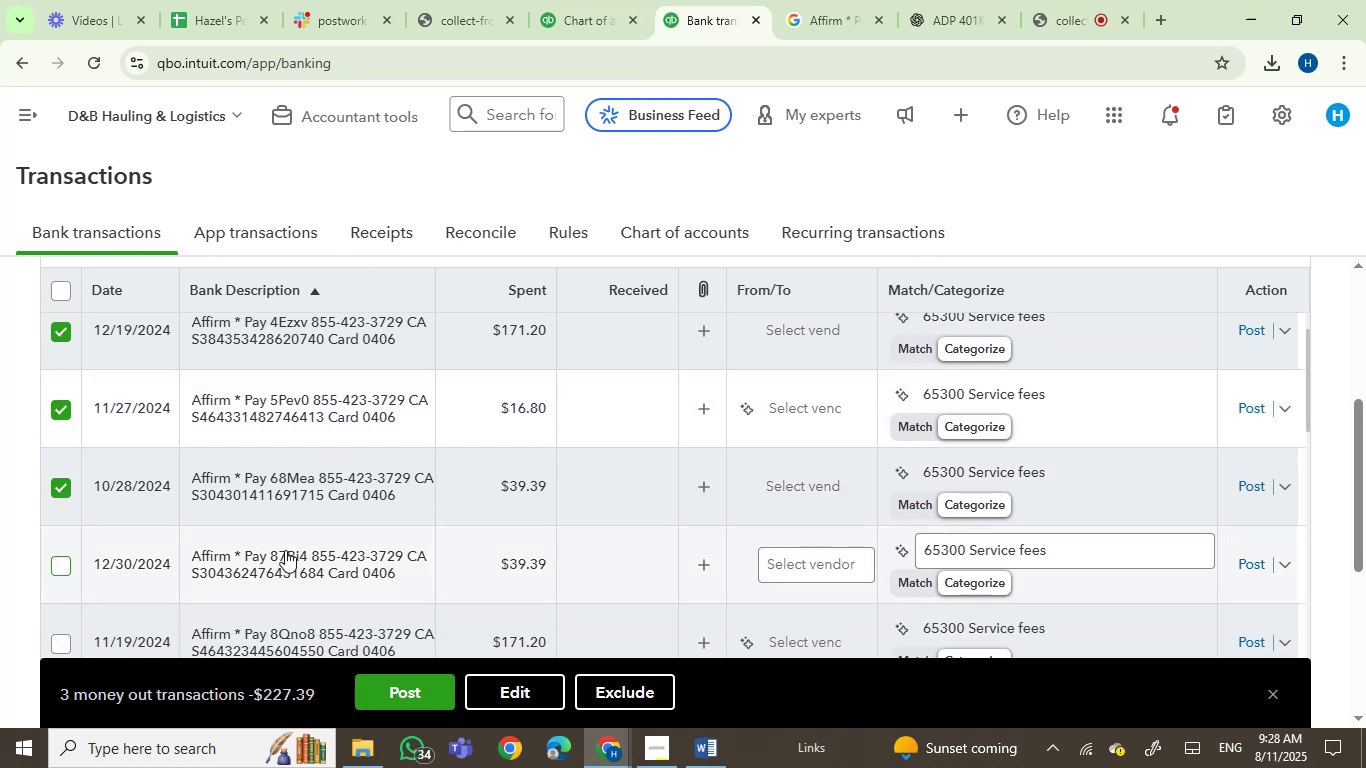 
scroll: coordinate [369, 548], scroll_direction: down, amount: 2.0
 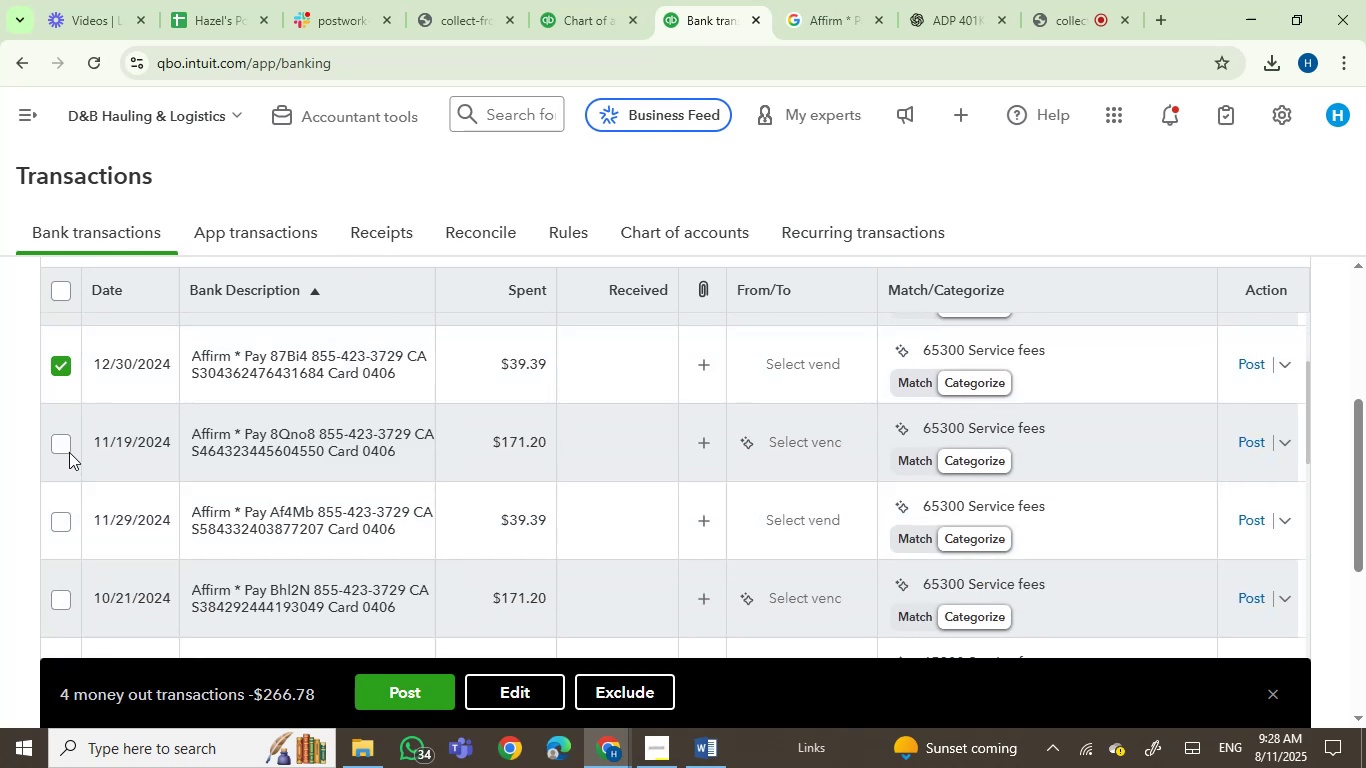 
left_click([68, 440])
 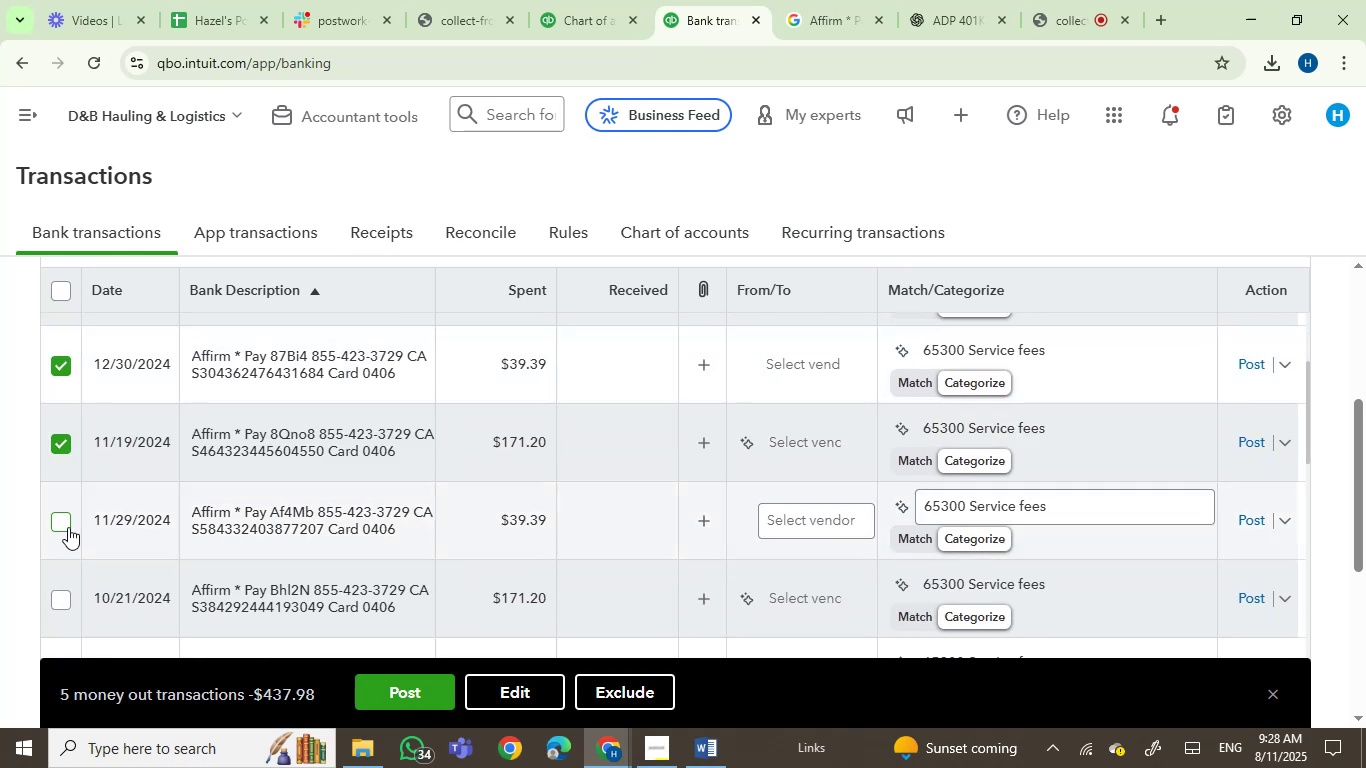 
left_click([67, 525])
 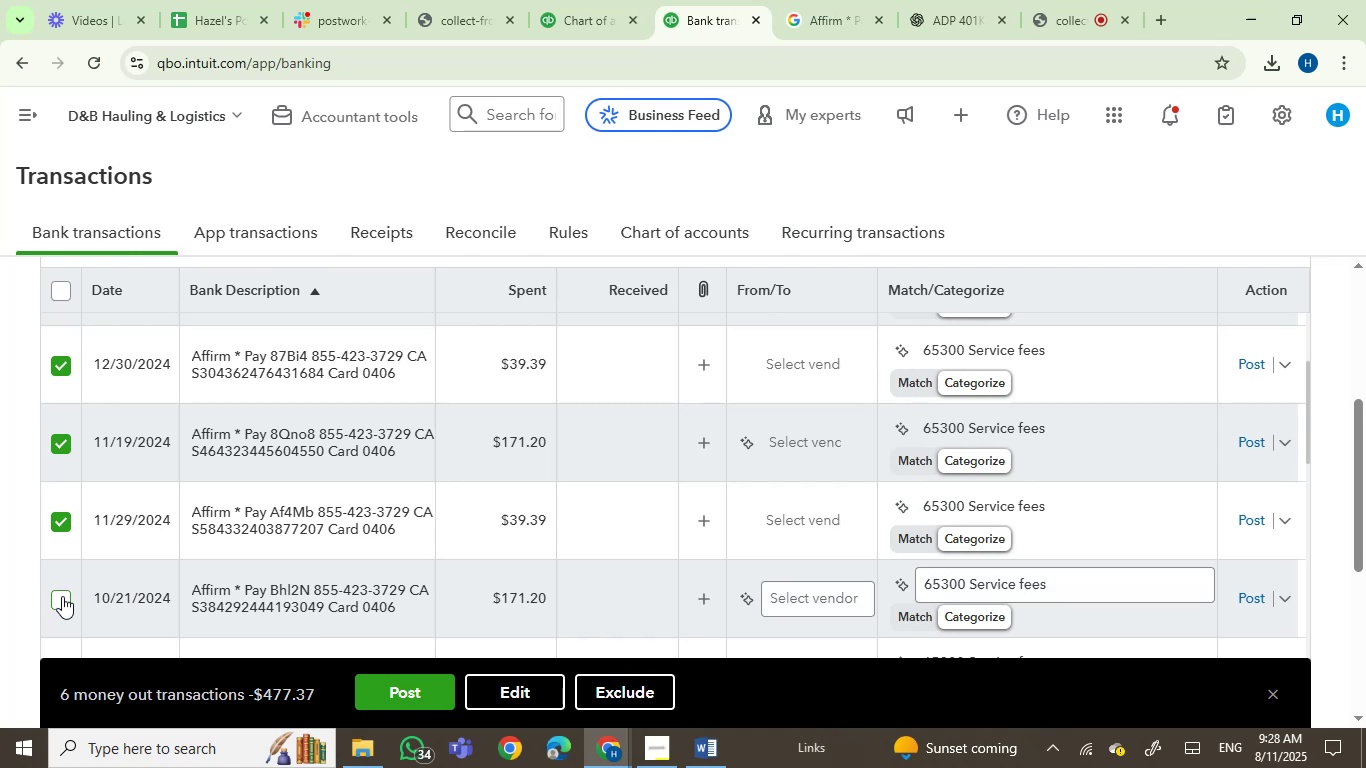 
scroll: coordinate [402, 505], scroll_direction: down, amount: 1.0
 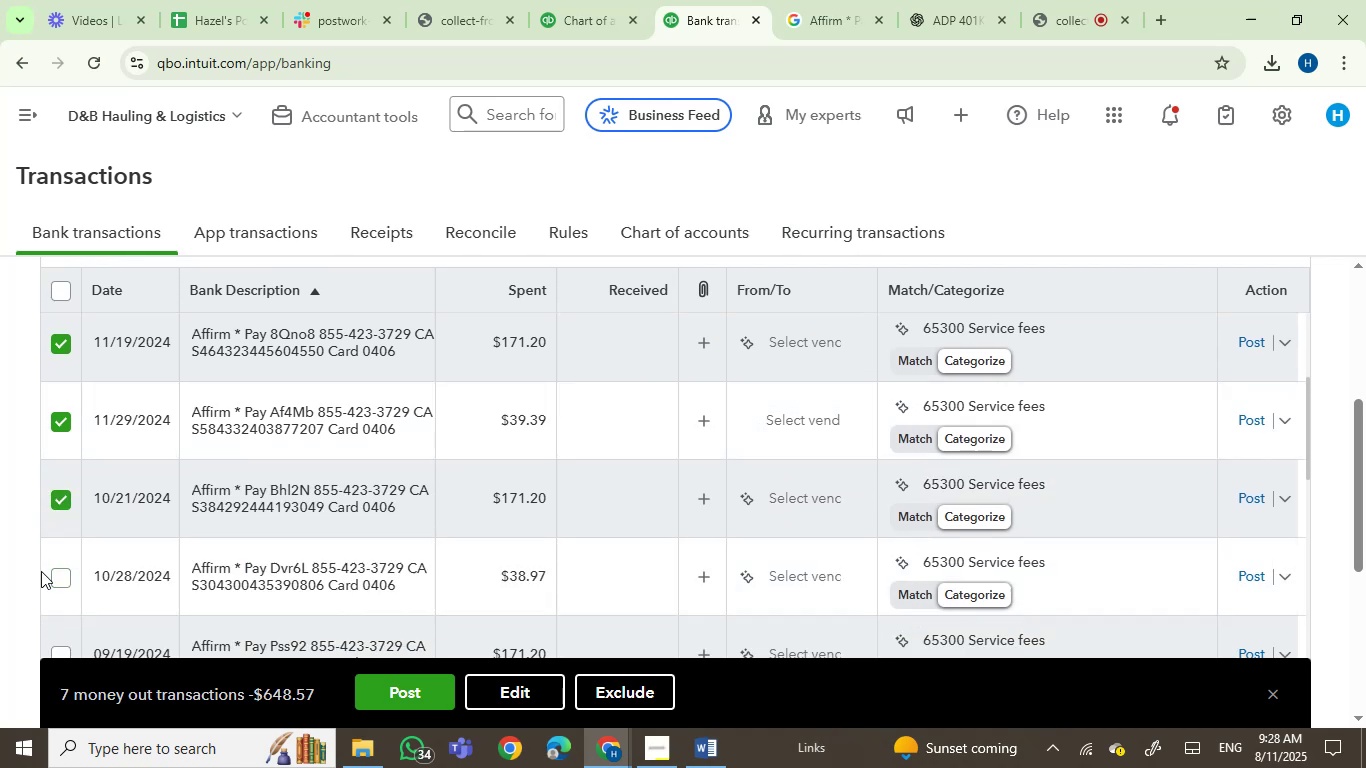 
double_click([54, 570])
 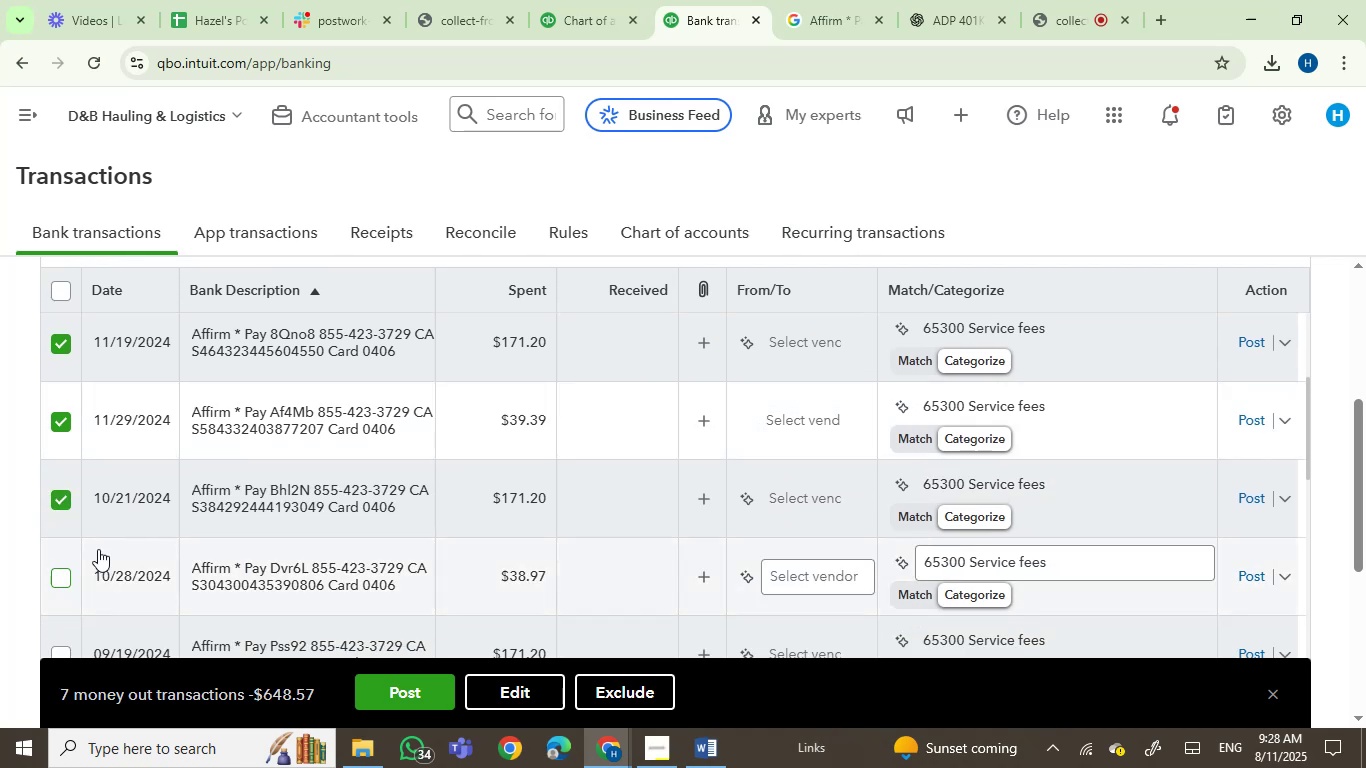 
scroll: coordinate [242, 500], scroll_direction: down, amount: 2.0
 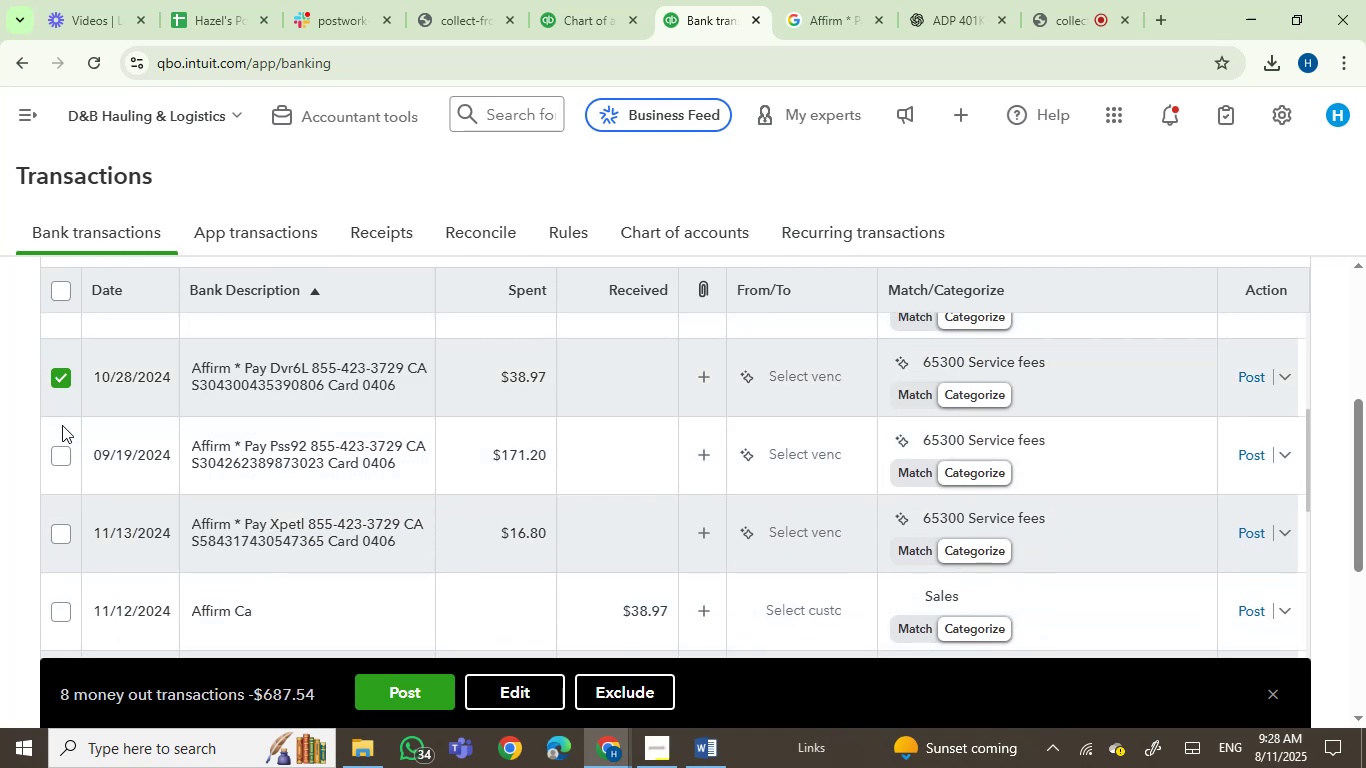 
left_click([62, 455])
 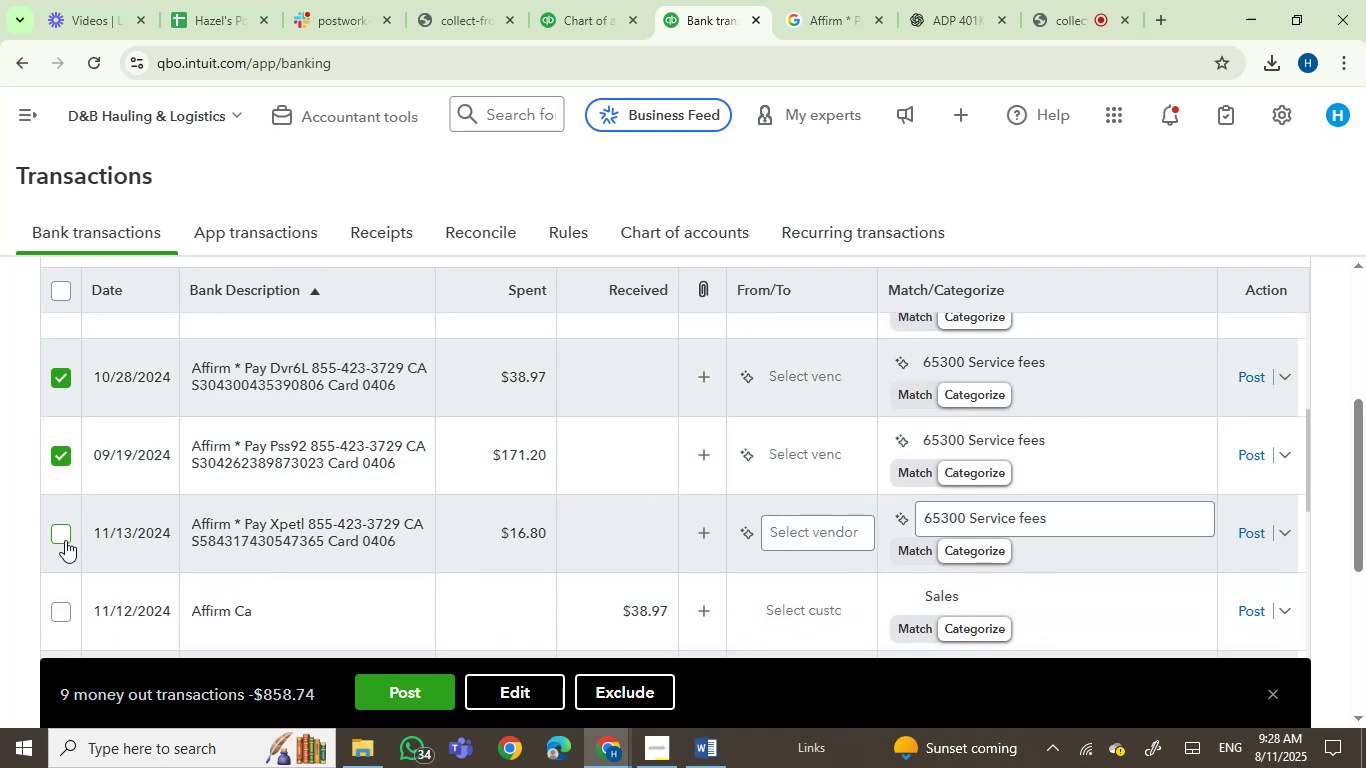 
left_click([57, 533])
 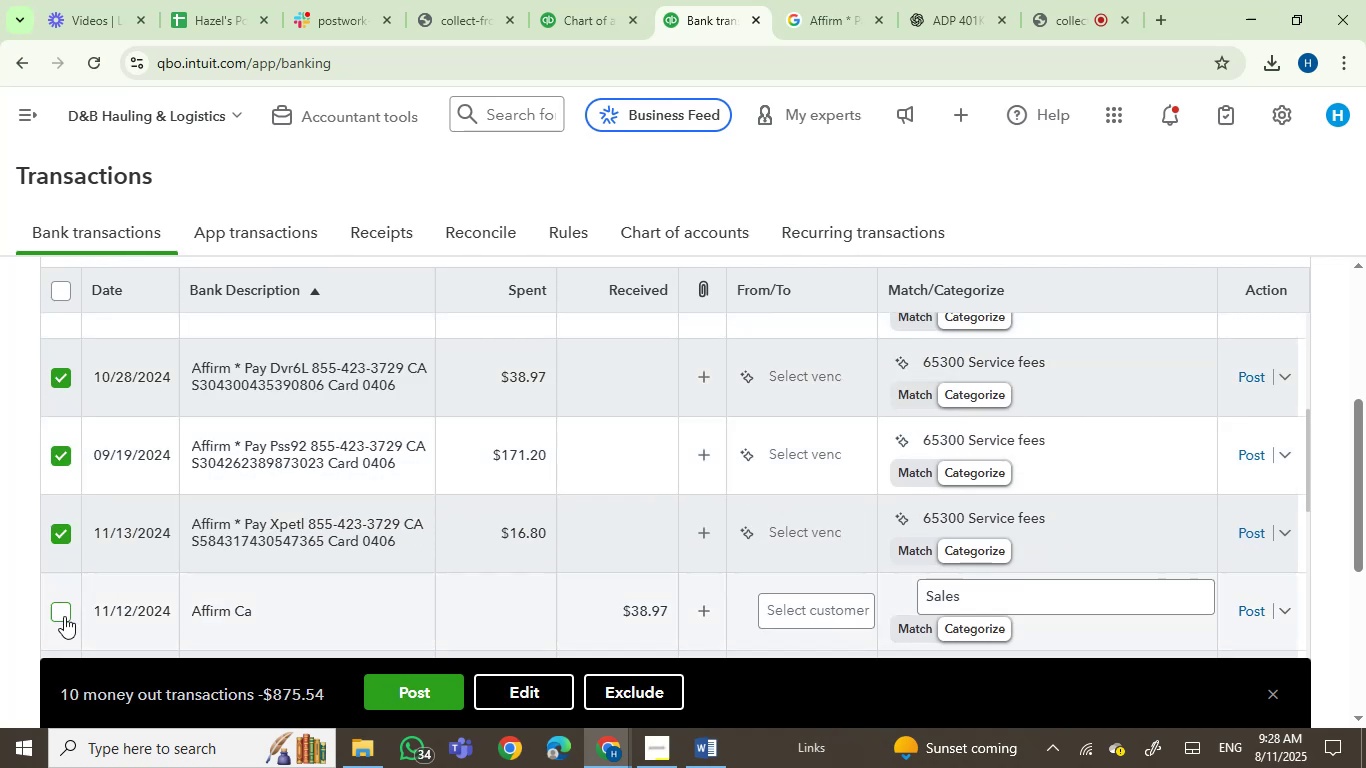 
left_click([63, 618])
 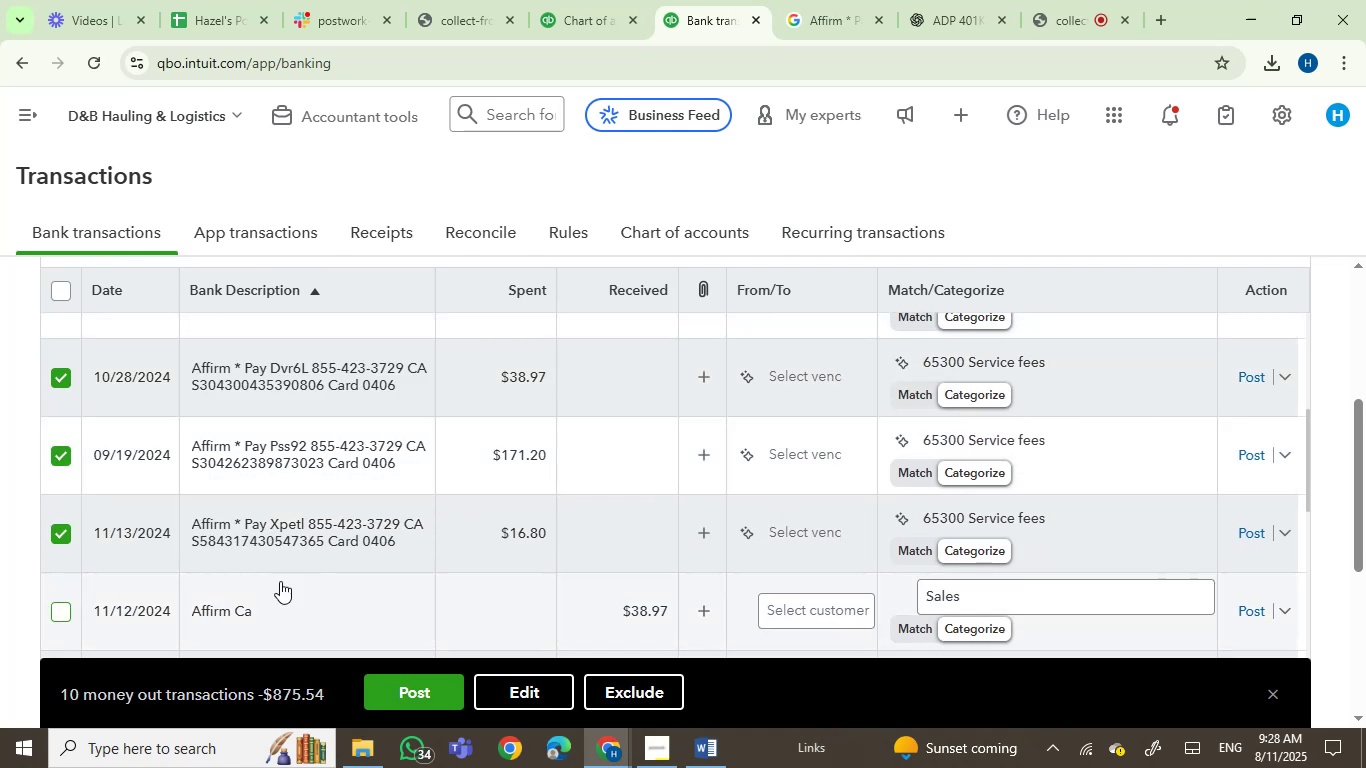 
scroll: coordinate [331, 571], scroll_direction: down, amount: 3.0
 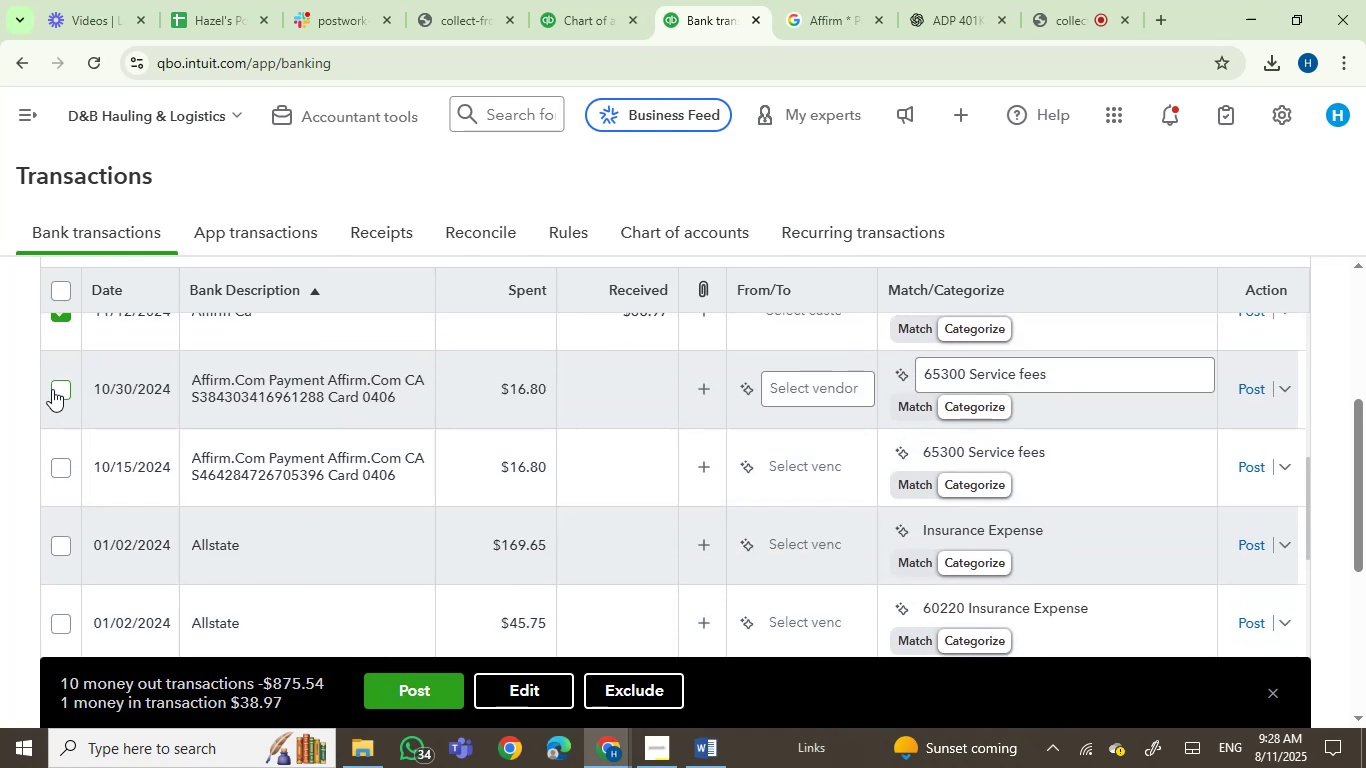 
left_click([55, 387])
 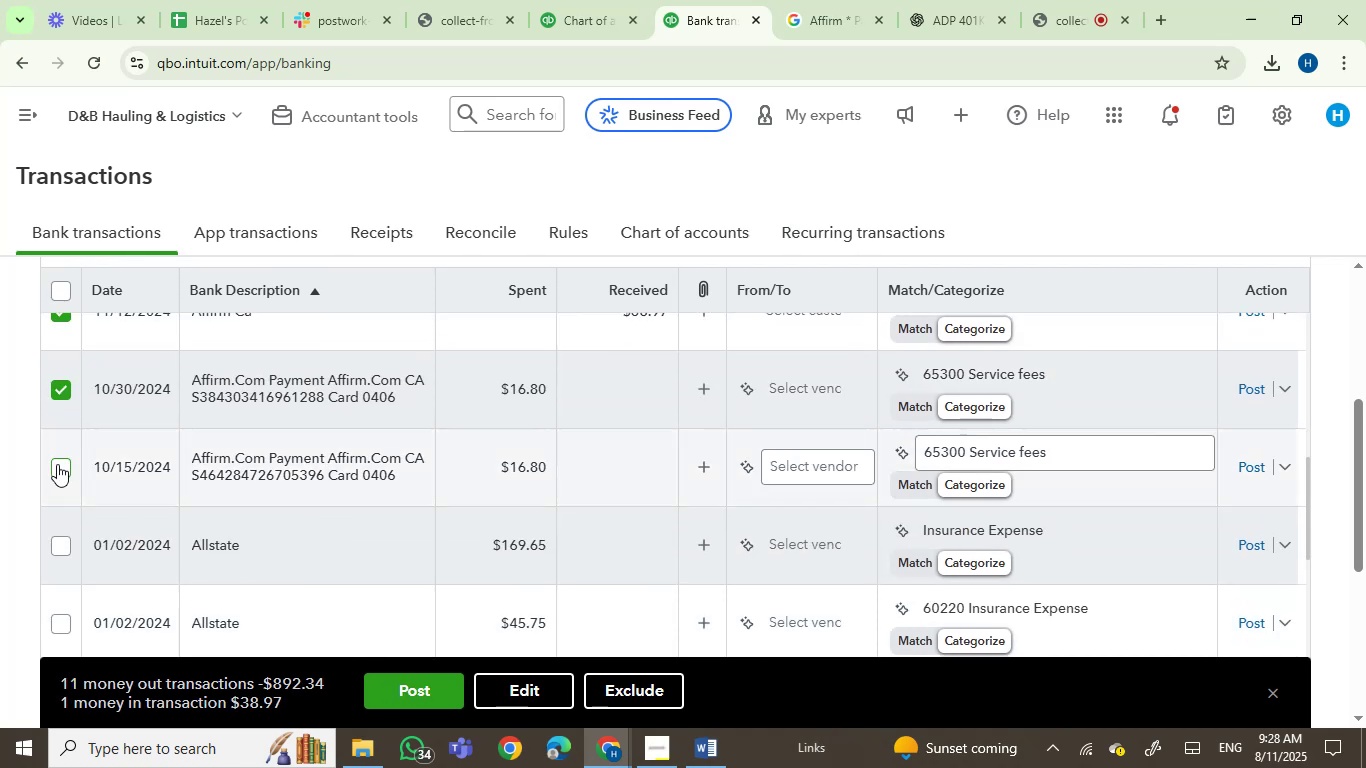 
left_click([58, 464])
 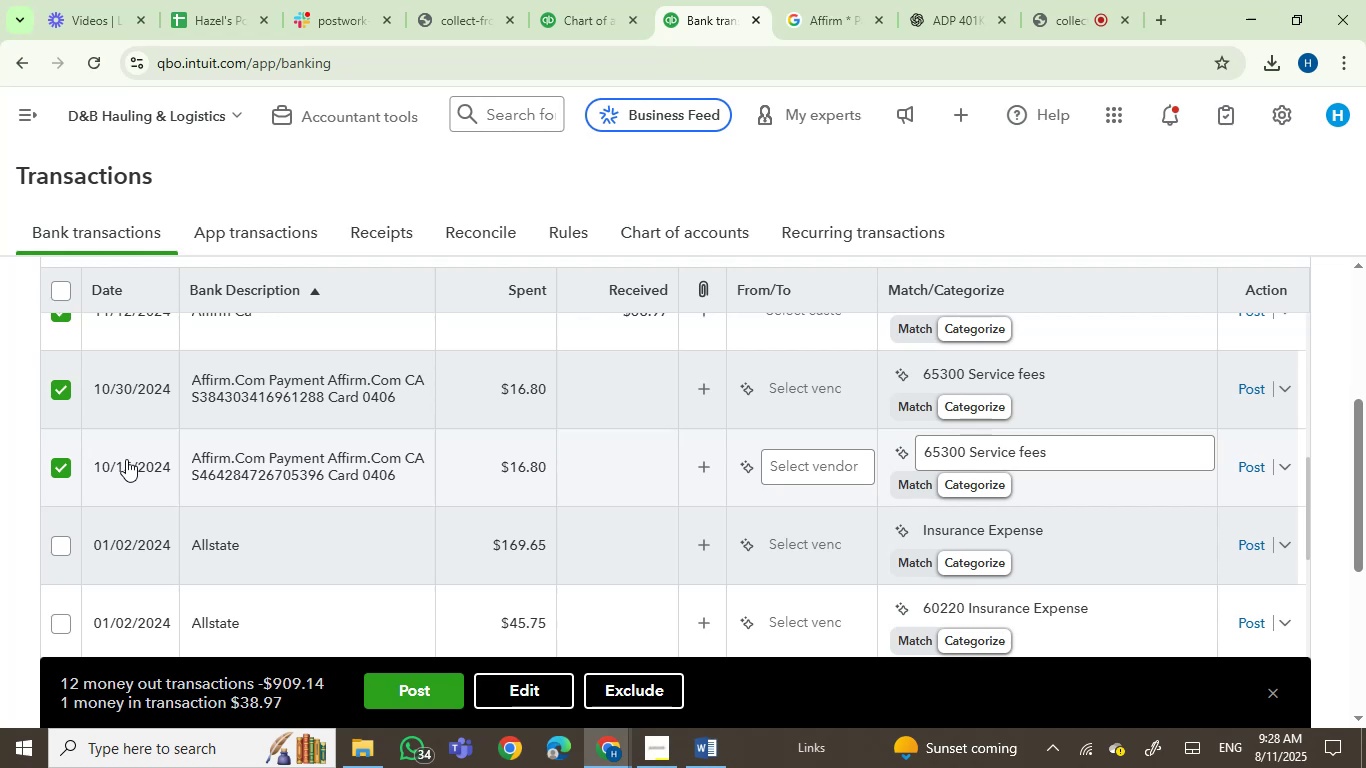 
wait(10.18)
 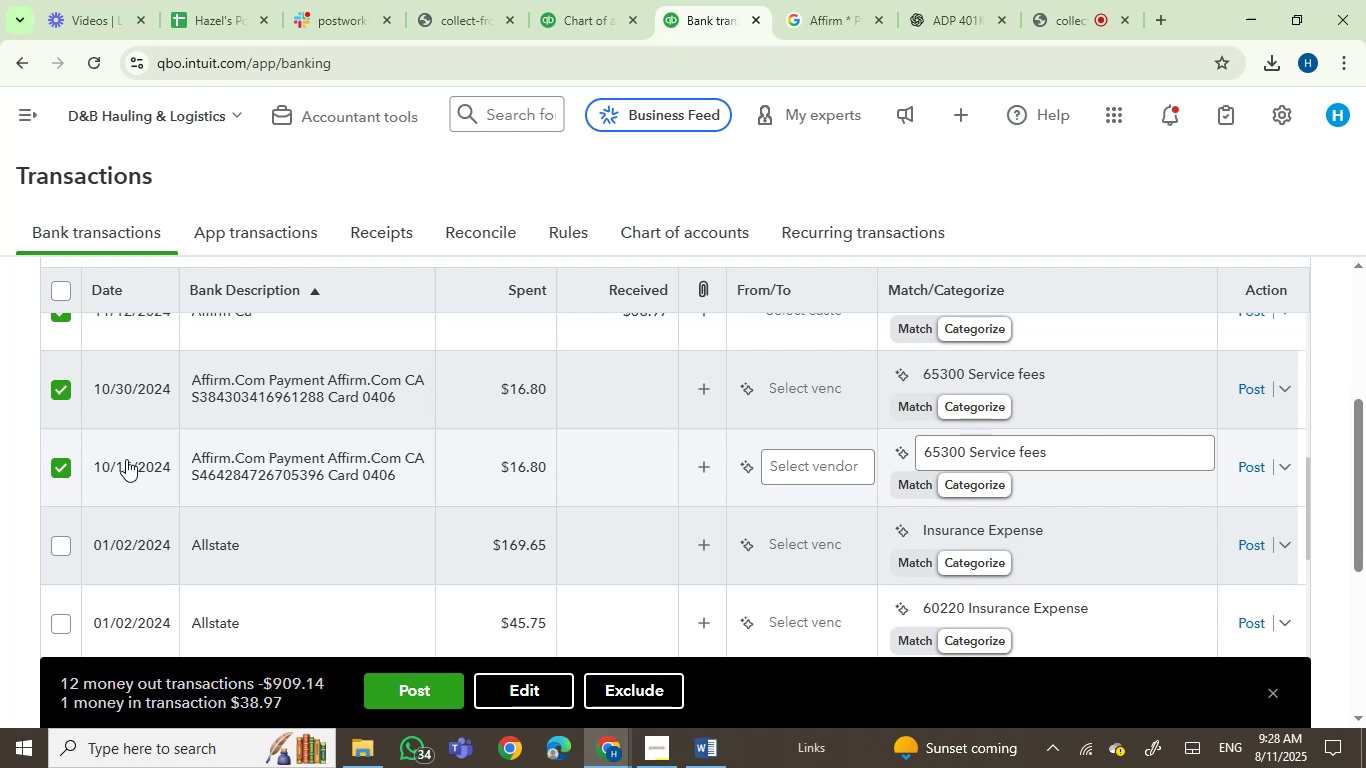 
scroll: coordinate [401, 503], scroll_direction: up, amount: 12.0
 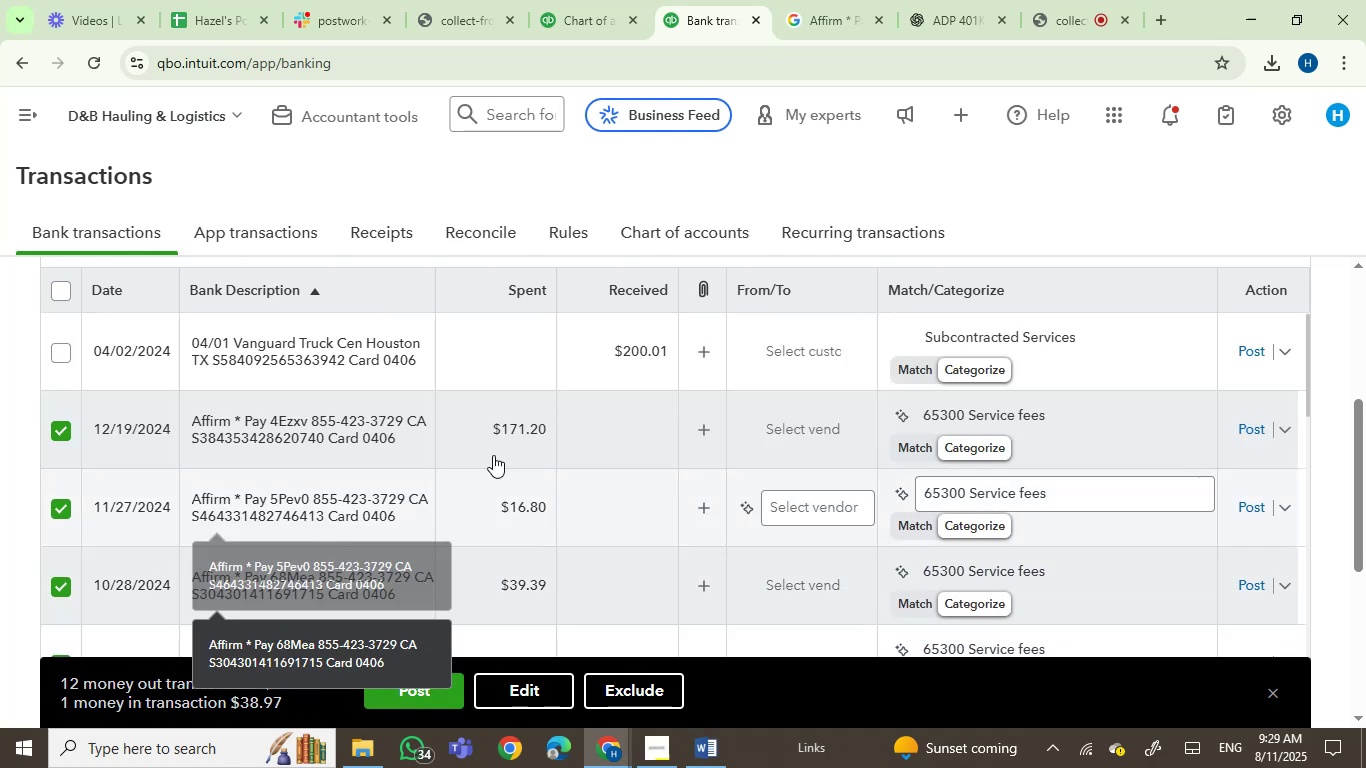 
scroll: coordinate [518, 491], scroll_direction: none, amount: 0.0
 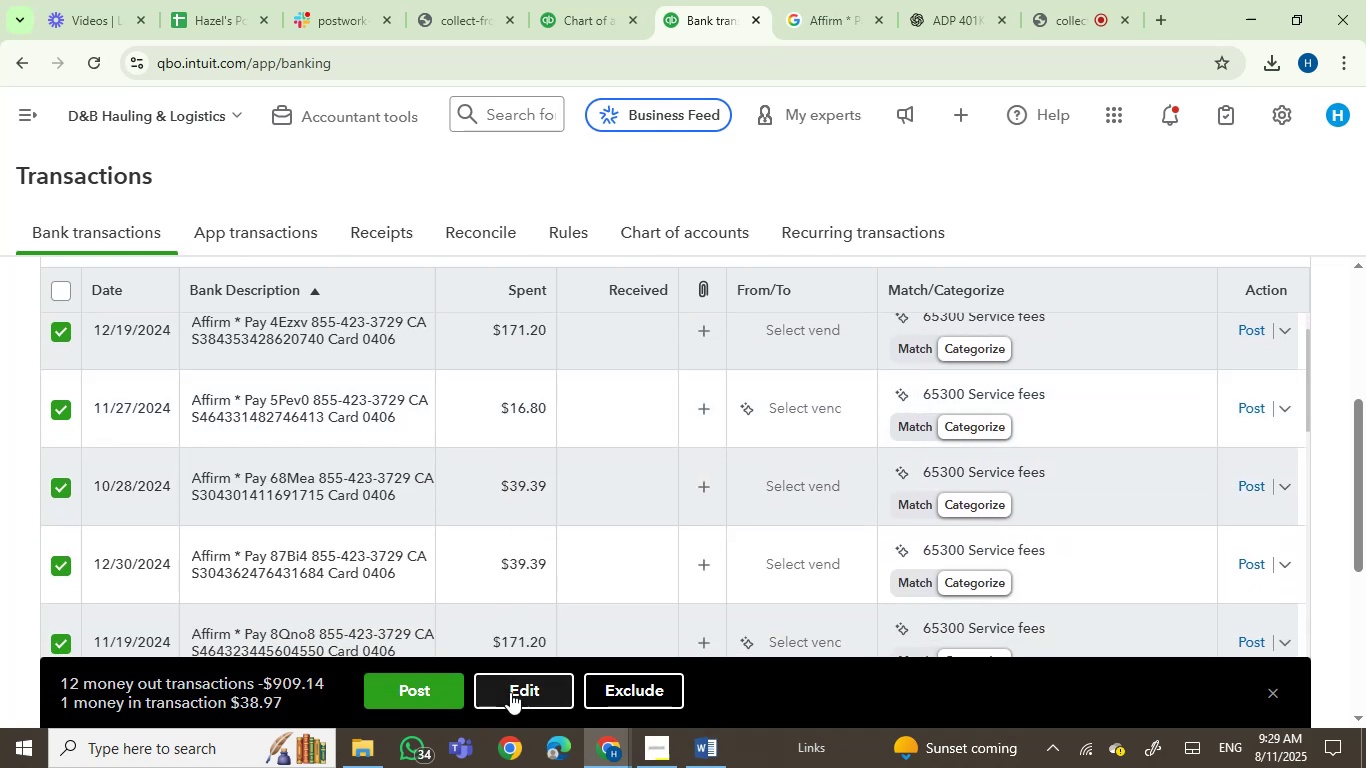 
left_click([510, 692])
 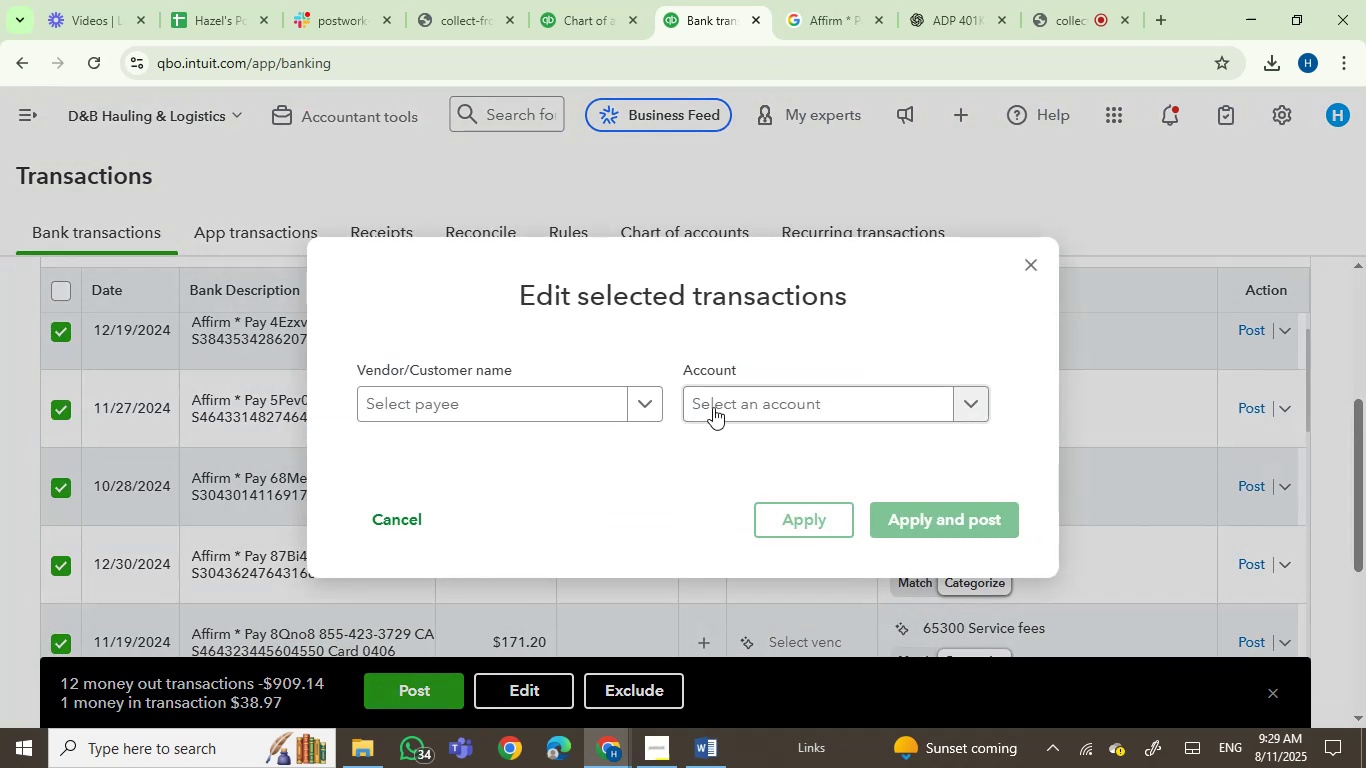 
left_click([524, 397])
 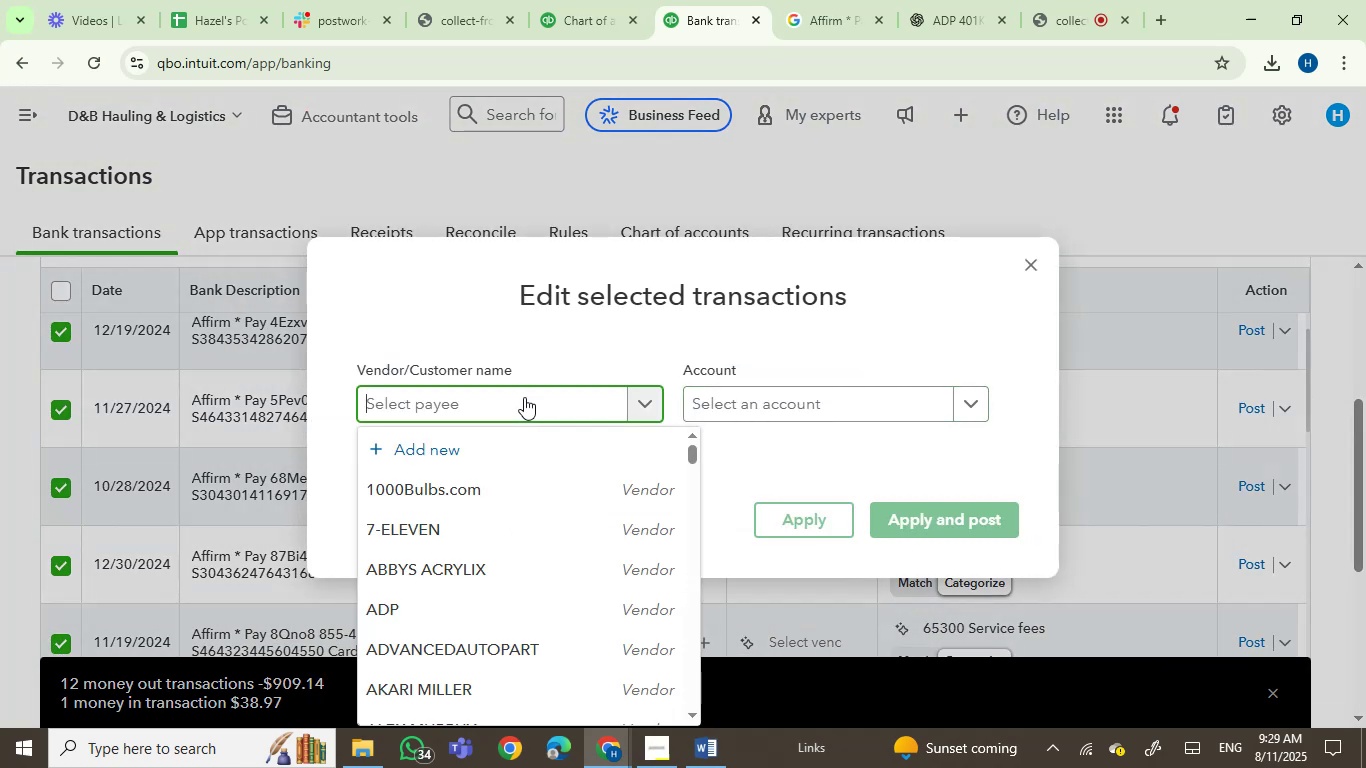 
type(af)
 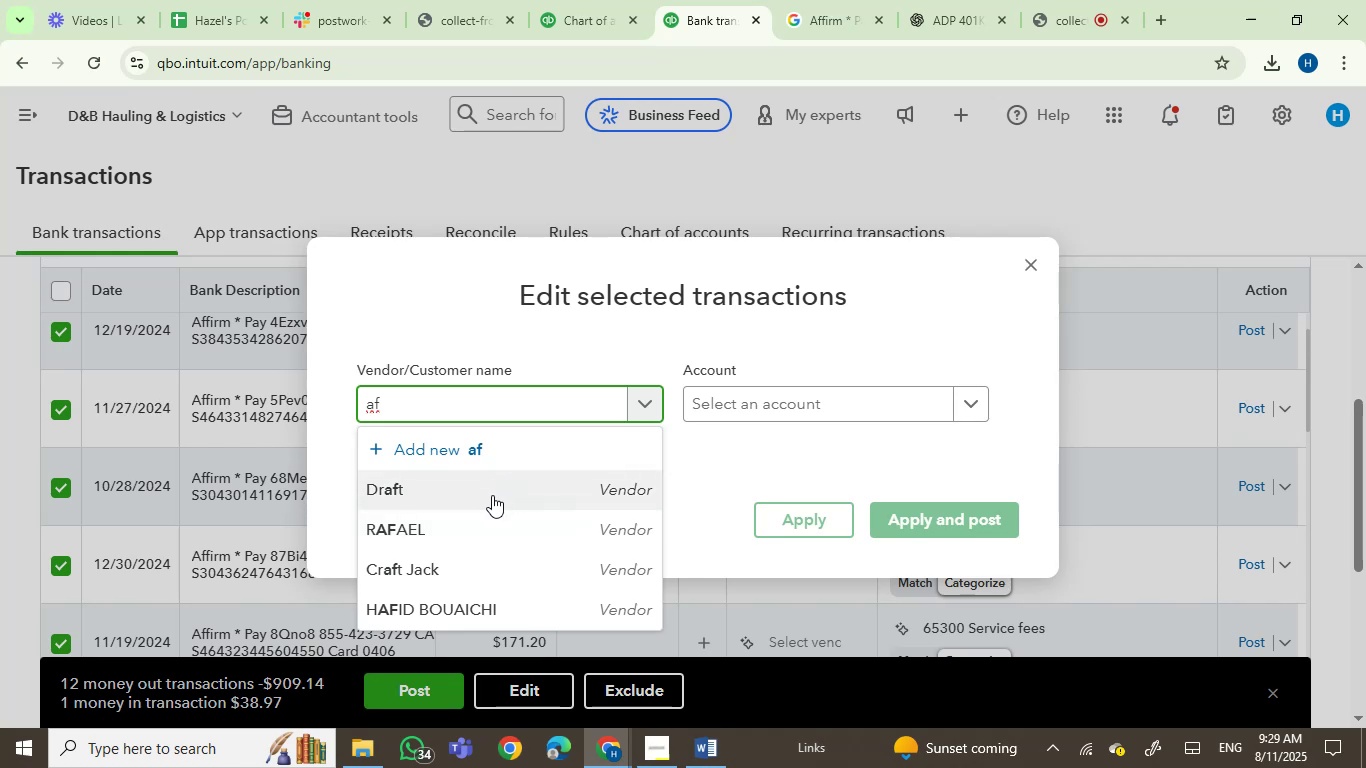 
key(Backspace)
key(Backspace)
key(Backspace)
type(Affirm)
 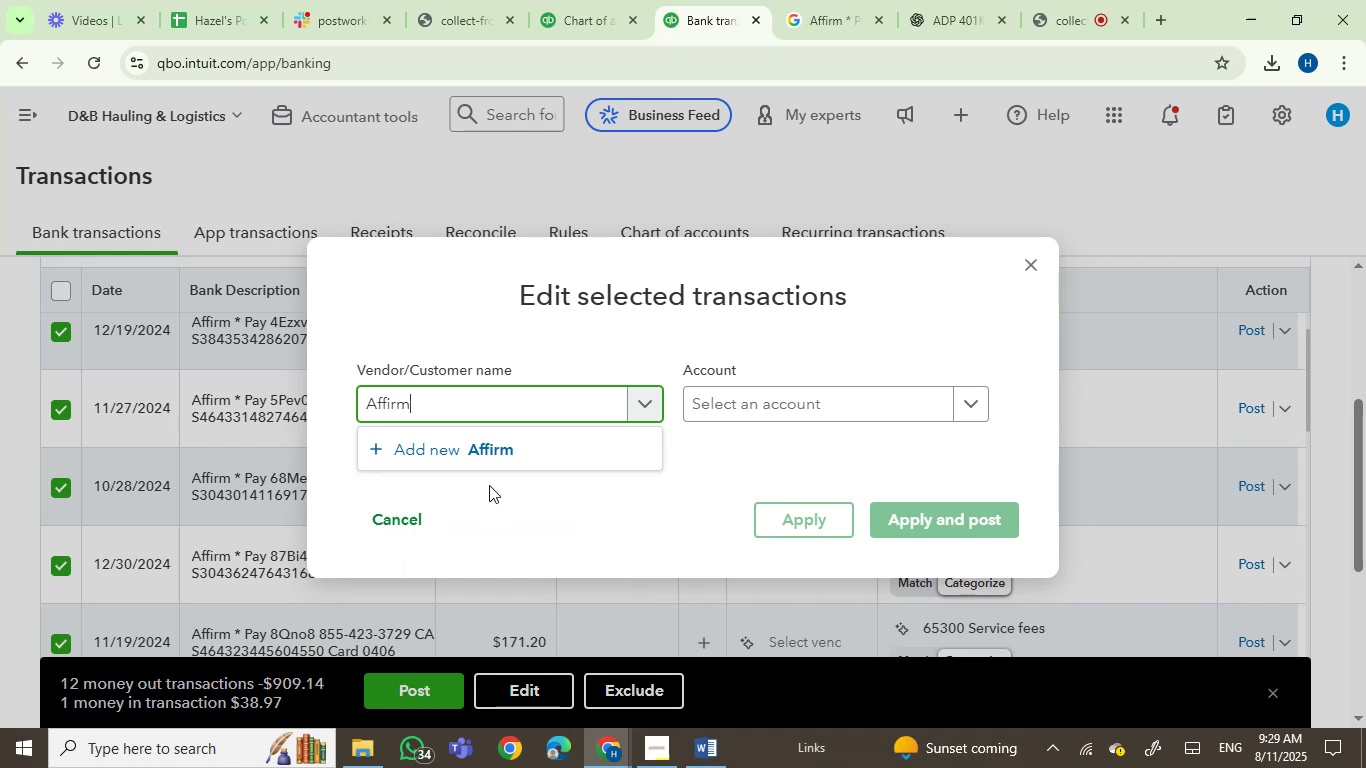 
left_click([461, 445])
 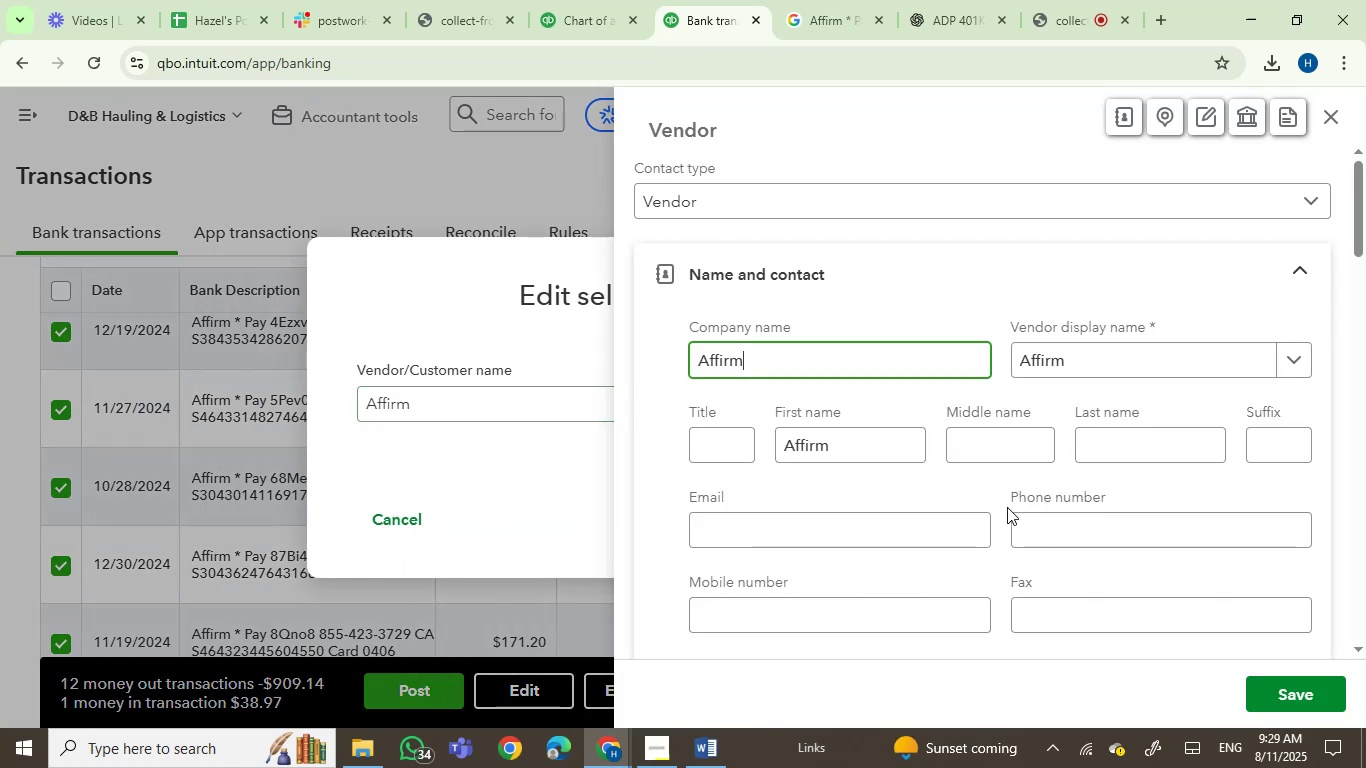 
left_click([1298, 707])
 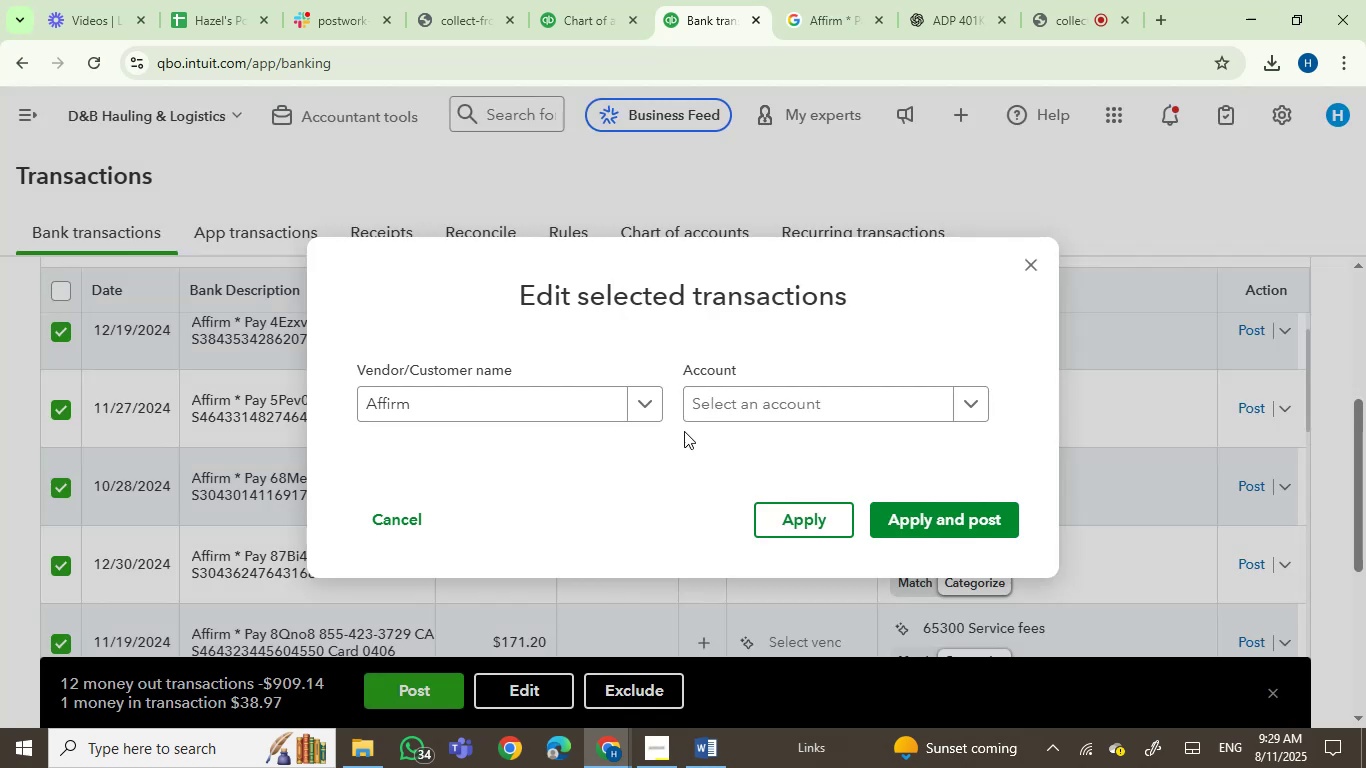 
left_click([770, 399])
 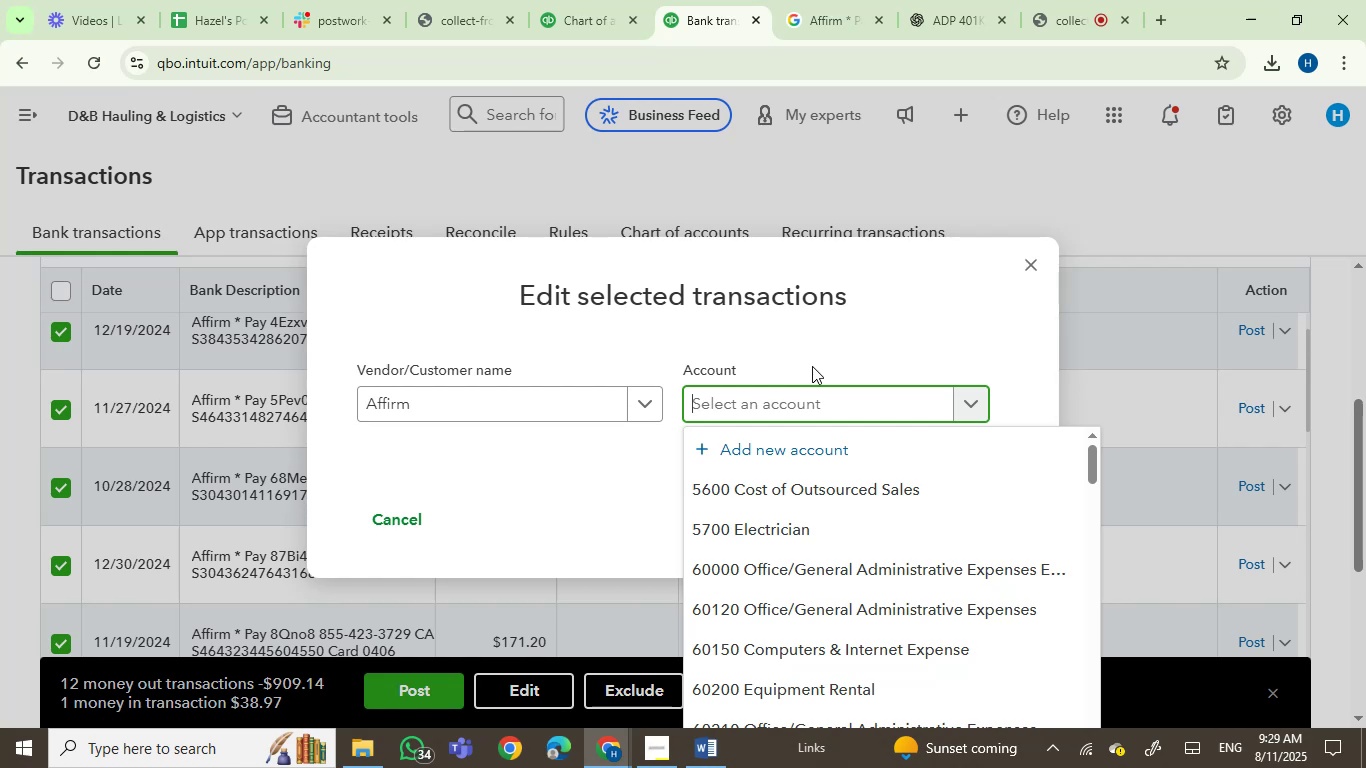 
wait(33.8)
 